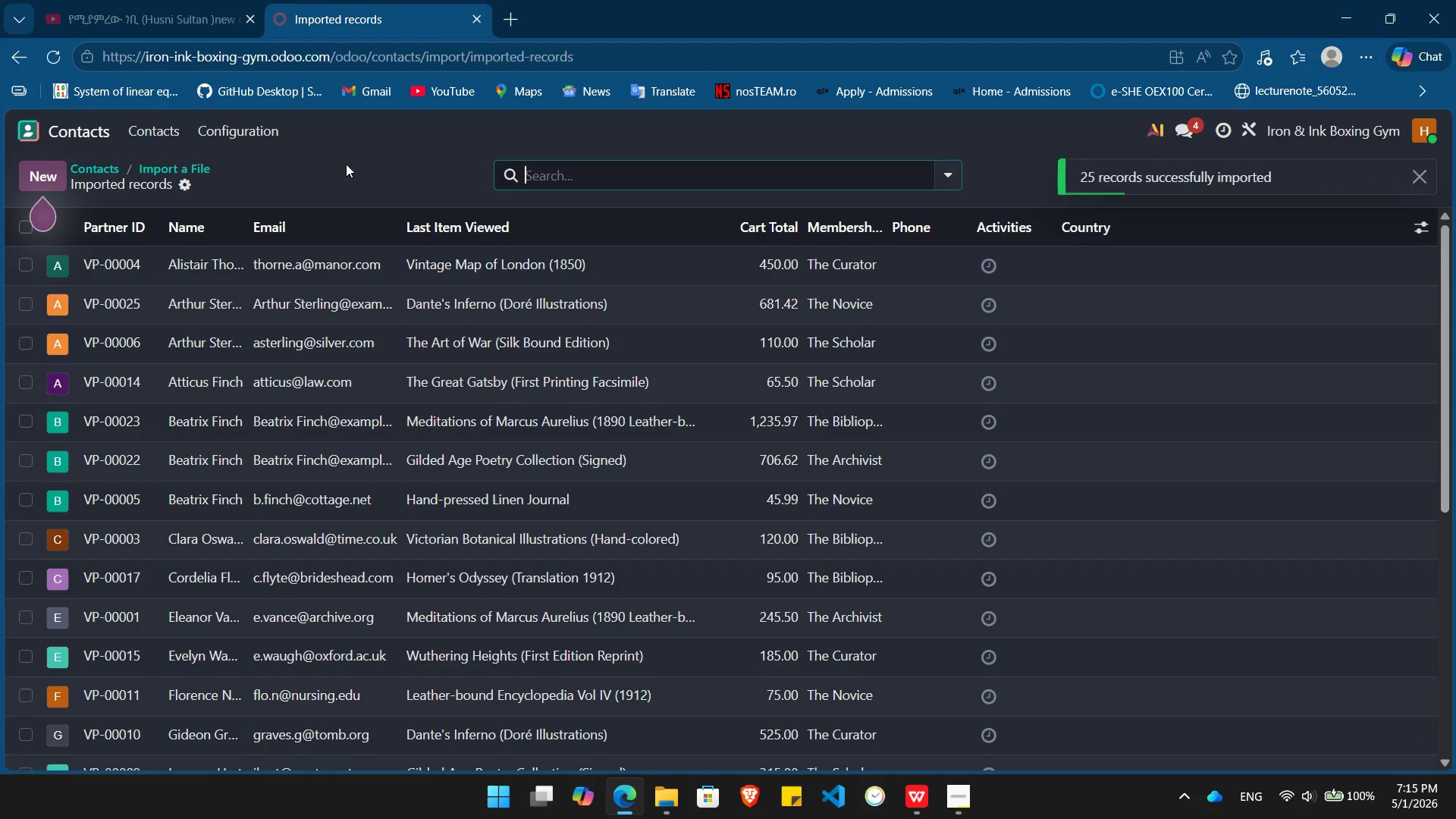 
wait(5.55)
 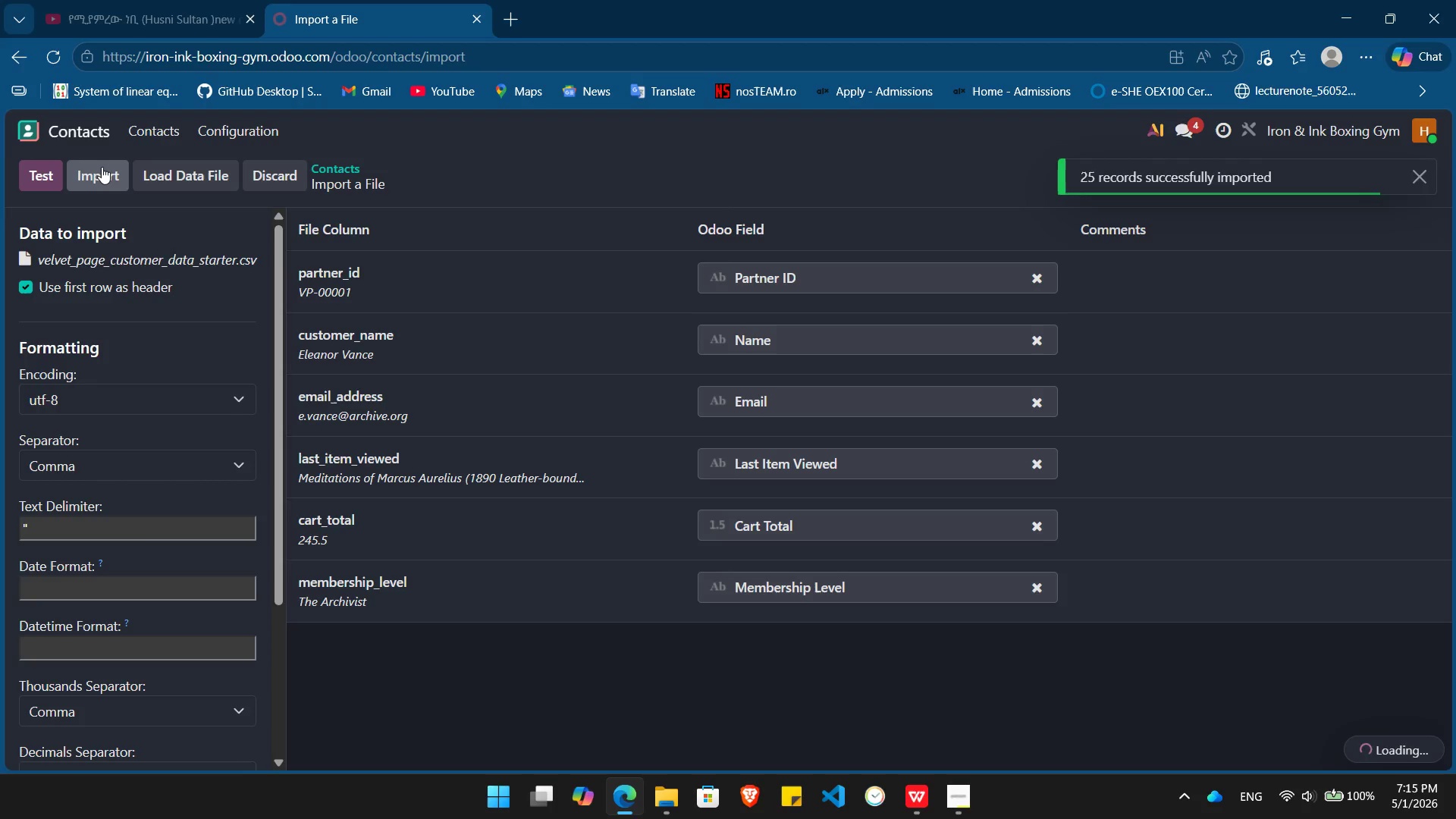 
key(PrintScreen)
 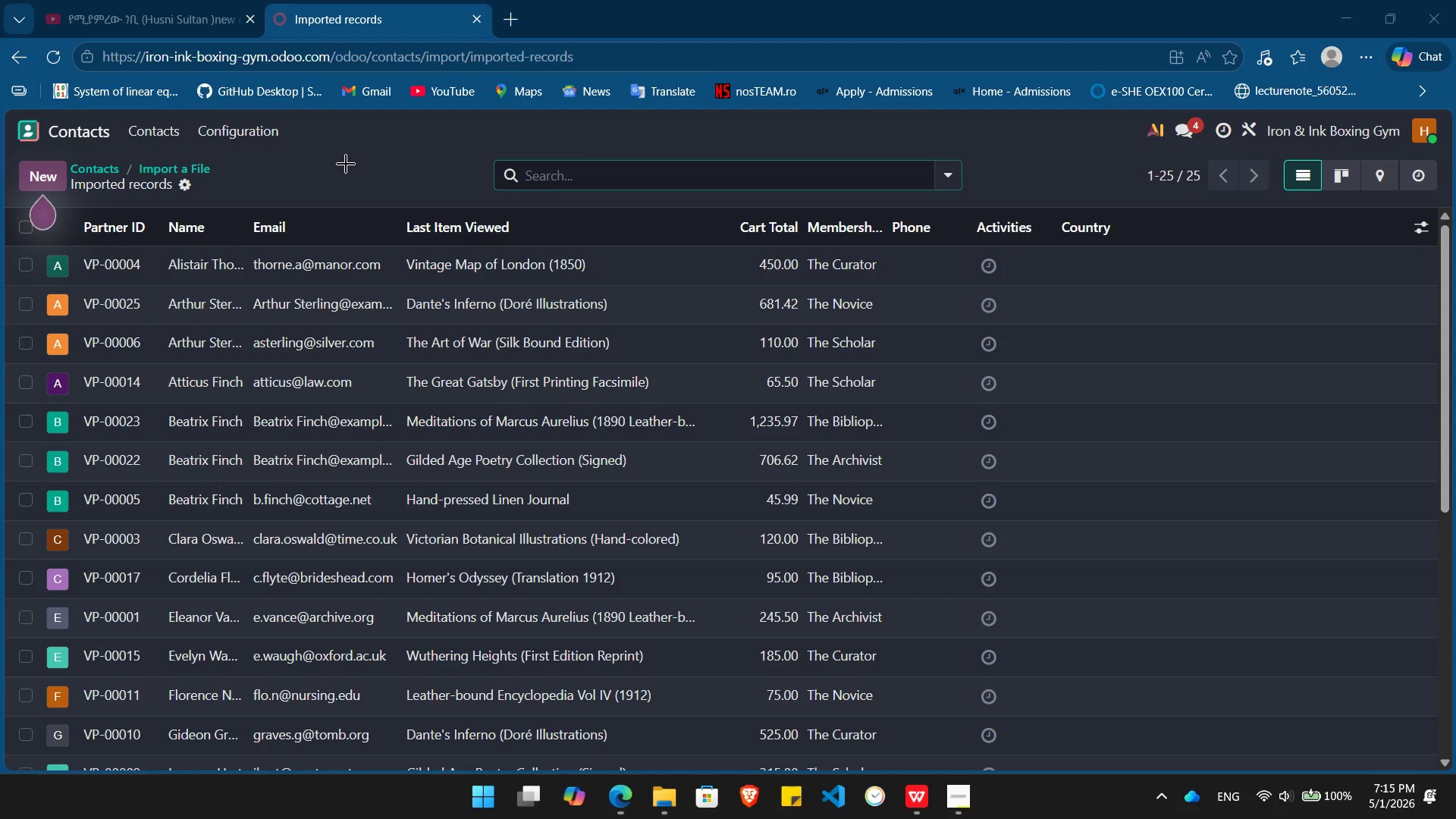 
left_click([346, 164])
 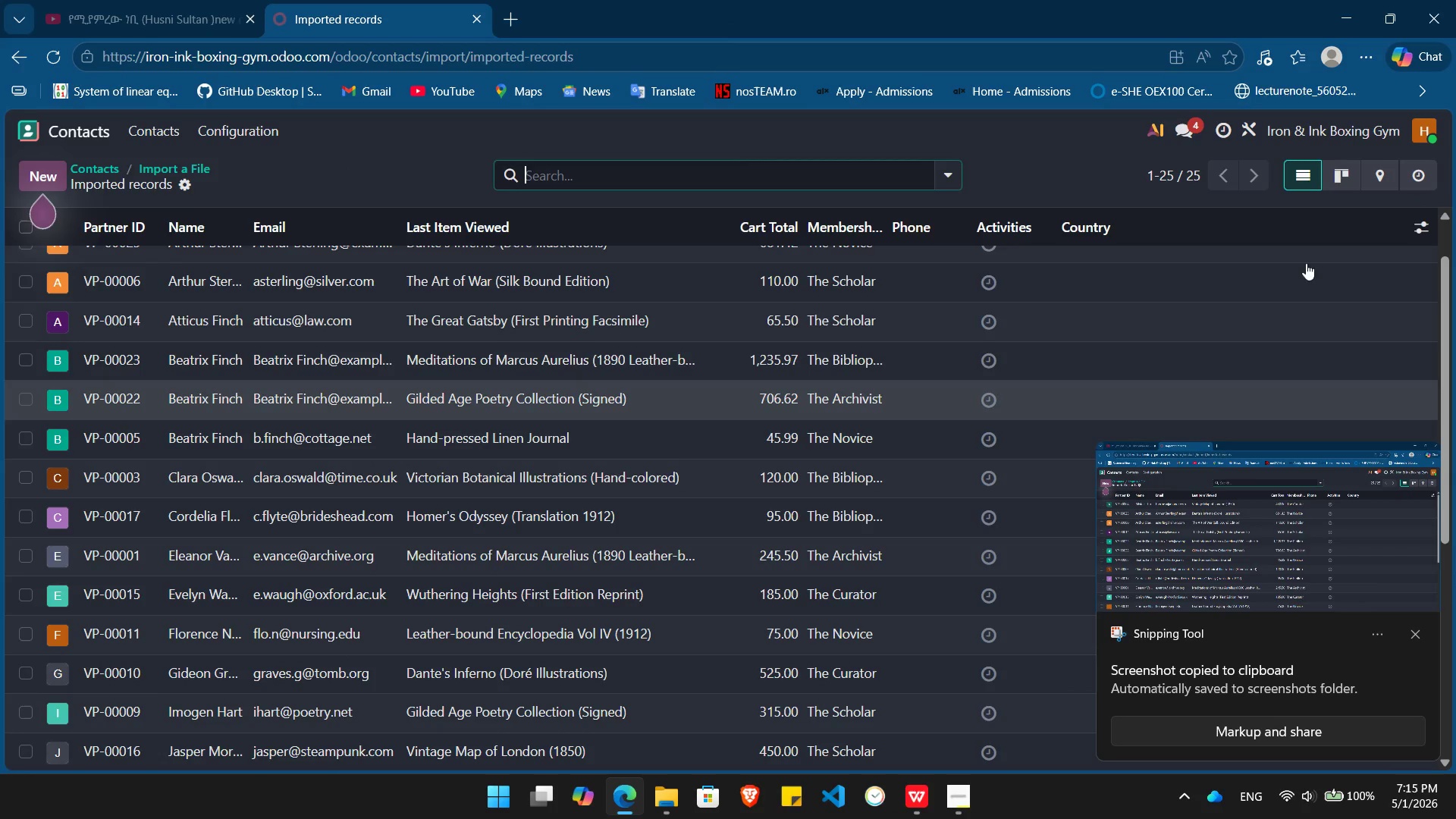 
left_click([1421, 225])
 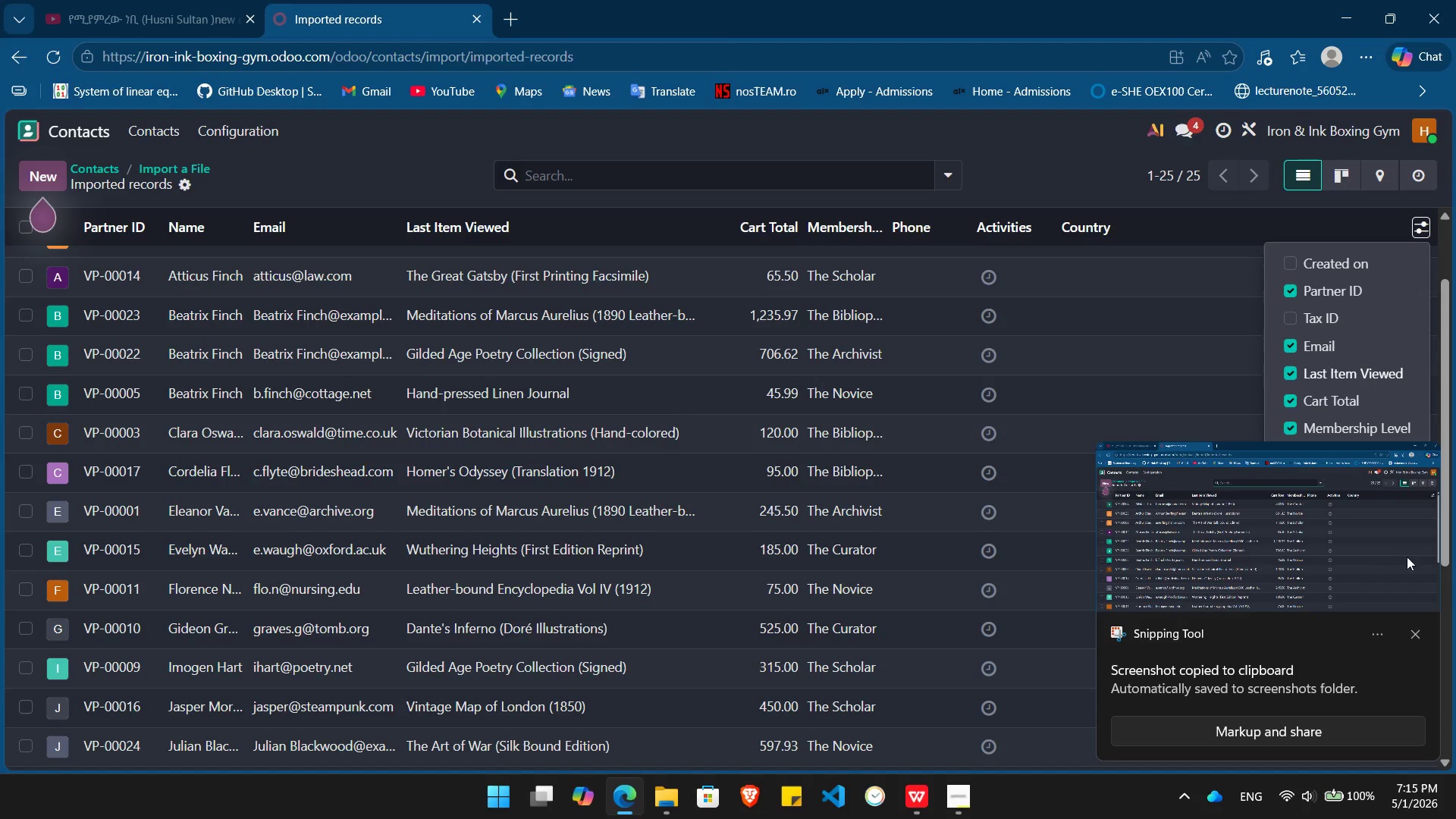 
left_click([1411, 634])
 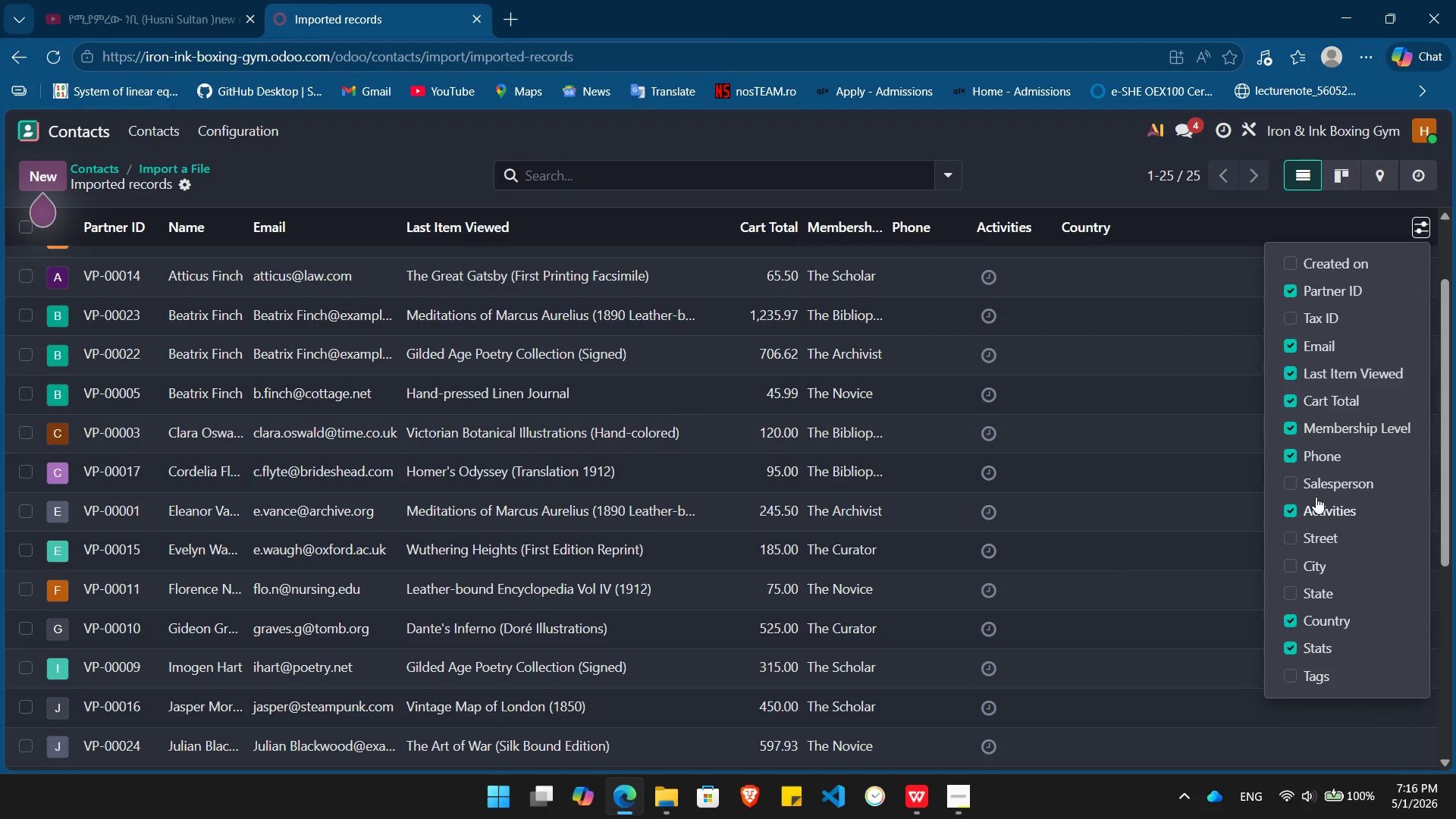 
left_click([1315, 514])
 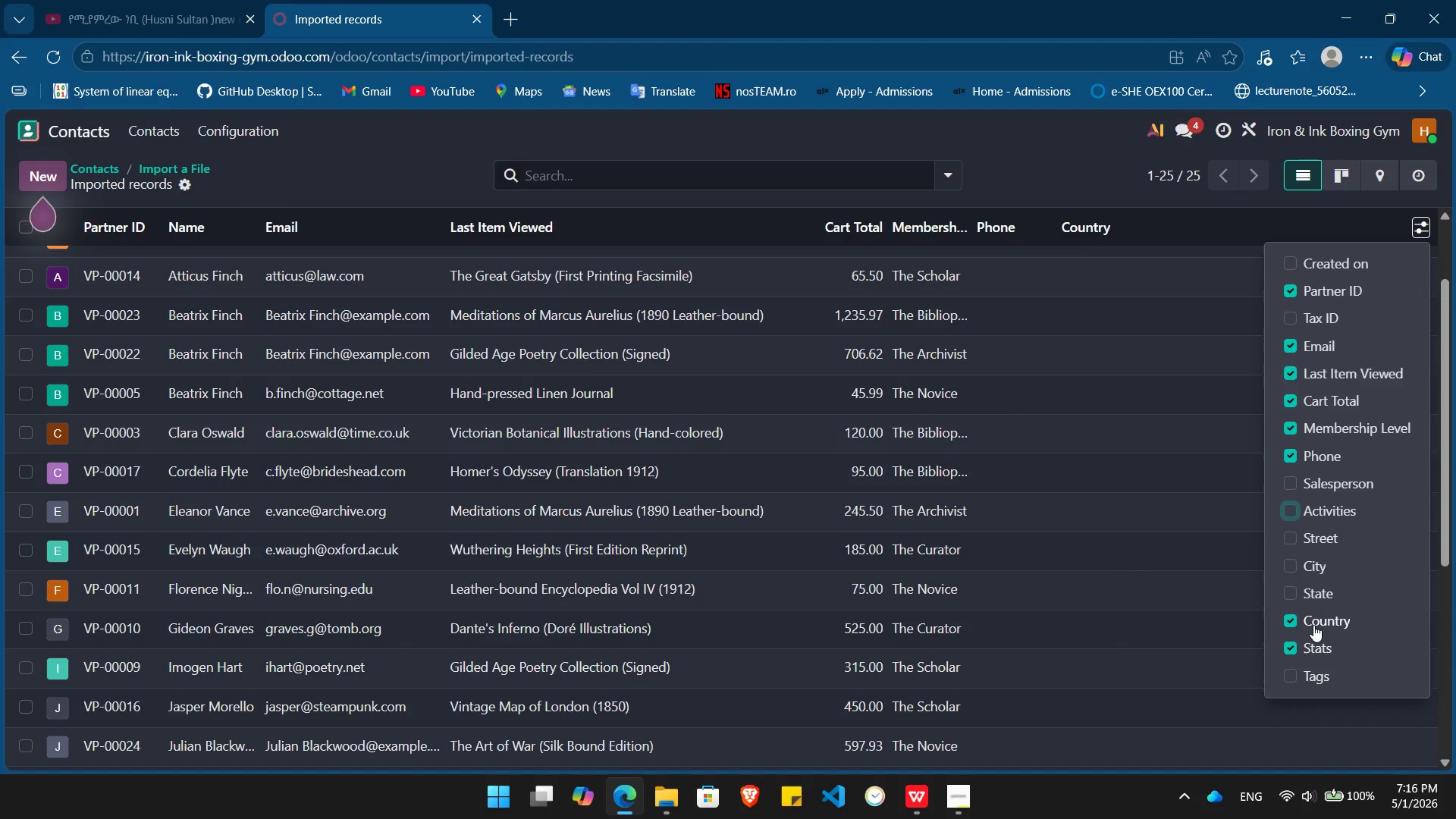 
left_click([1315, 625])
 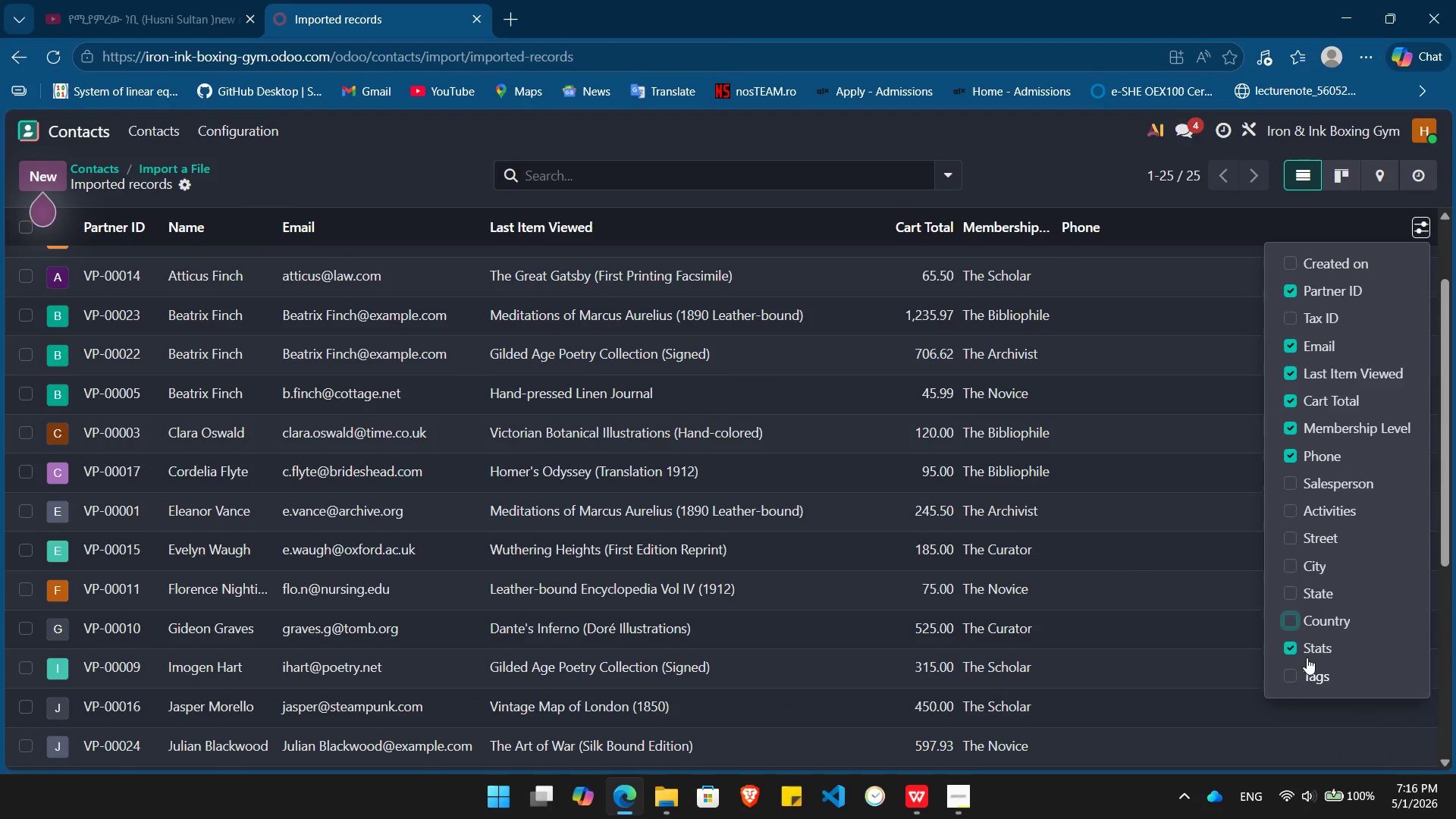 
left_click([1313, 648])
 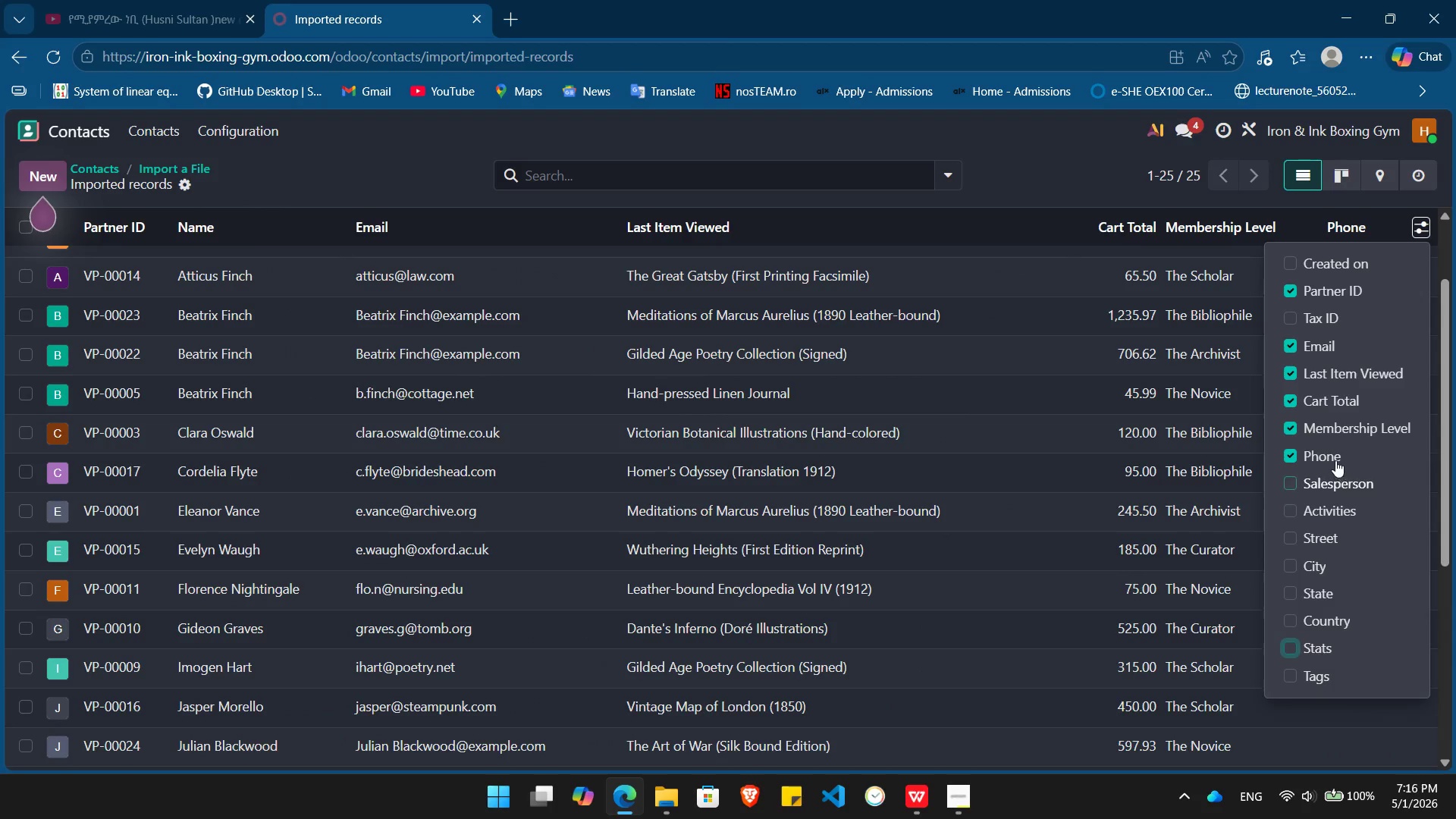 
left_click([1329, 458])
 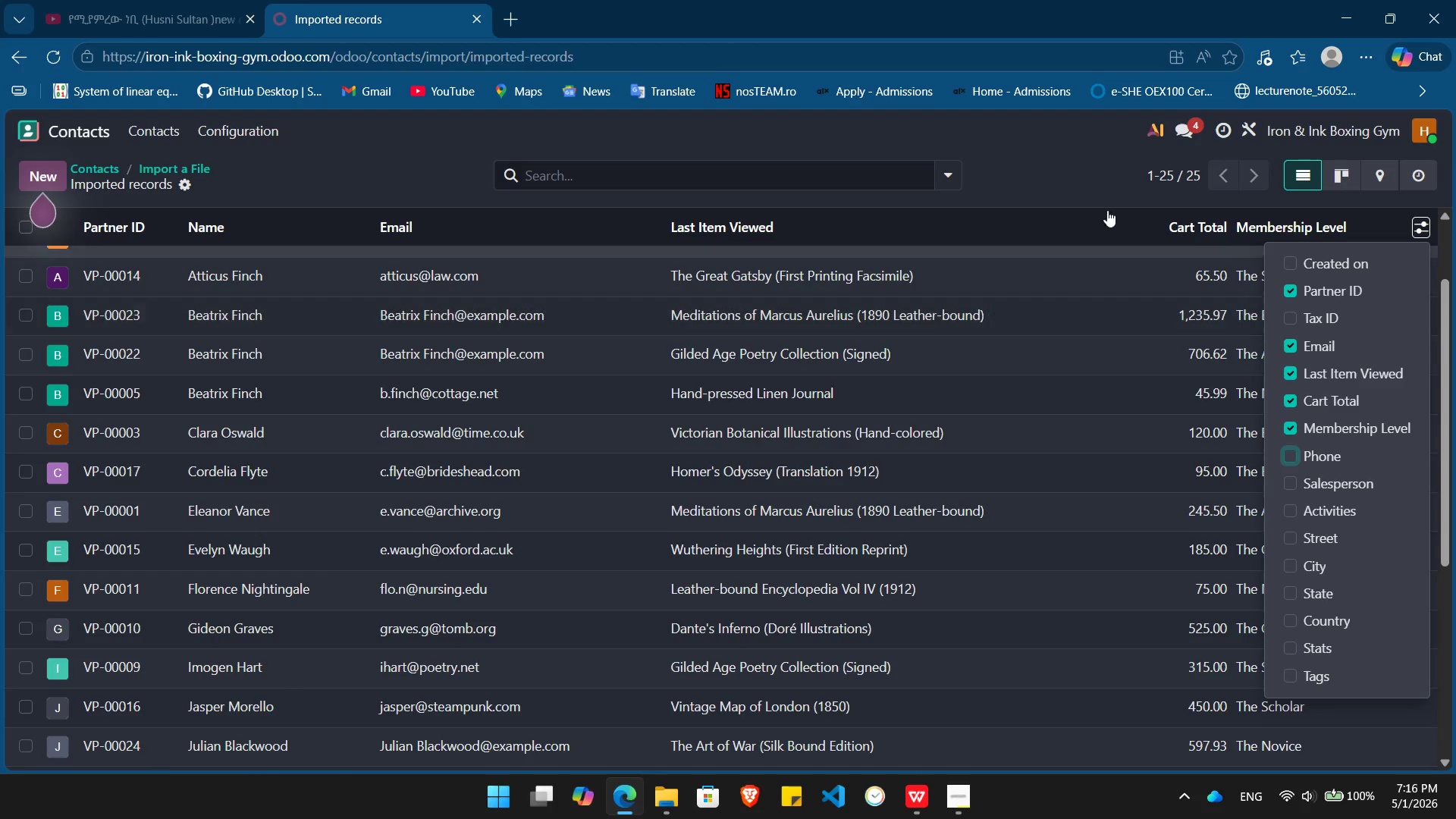 
left_click([1076, 162])
 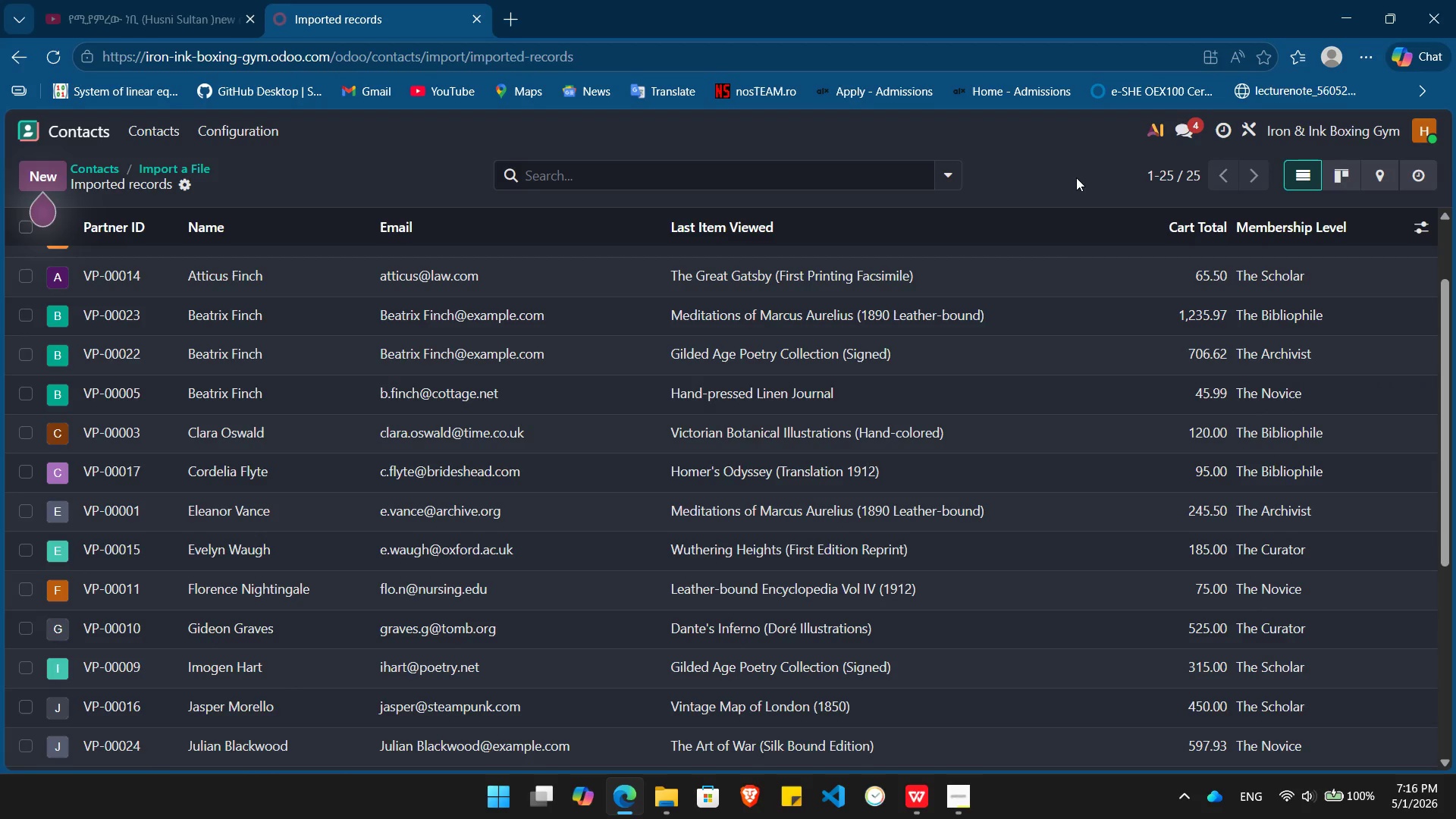 
wait(5.56)
 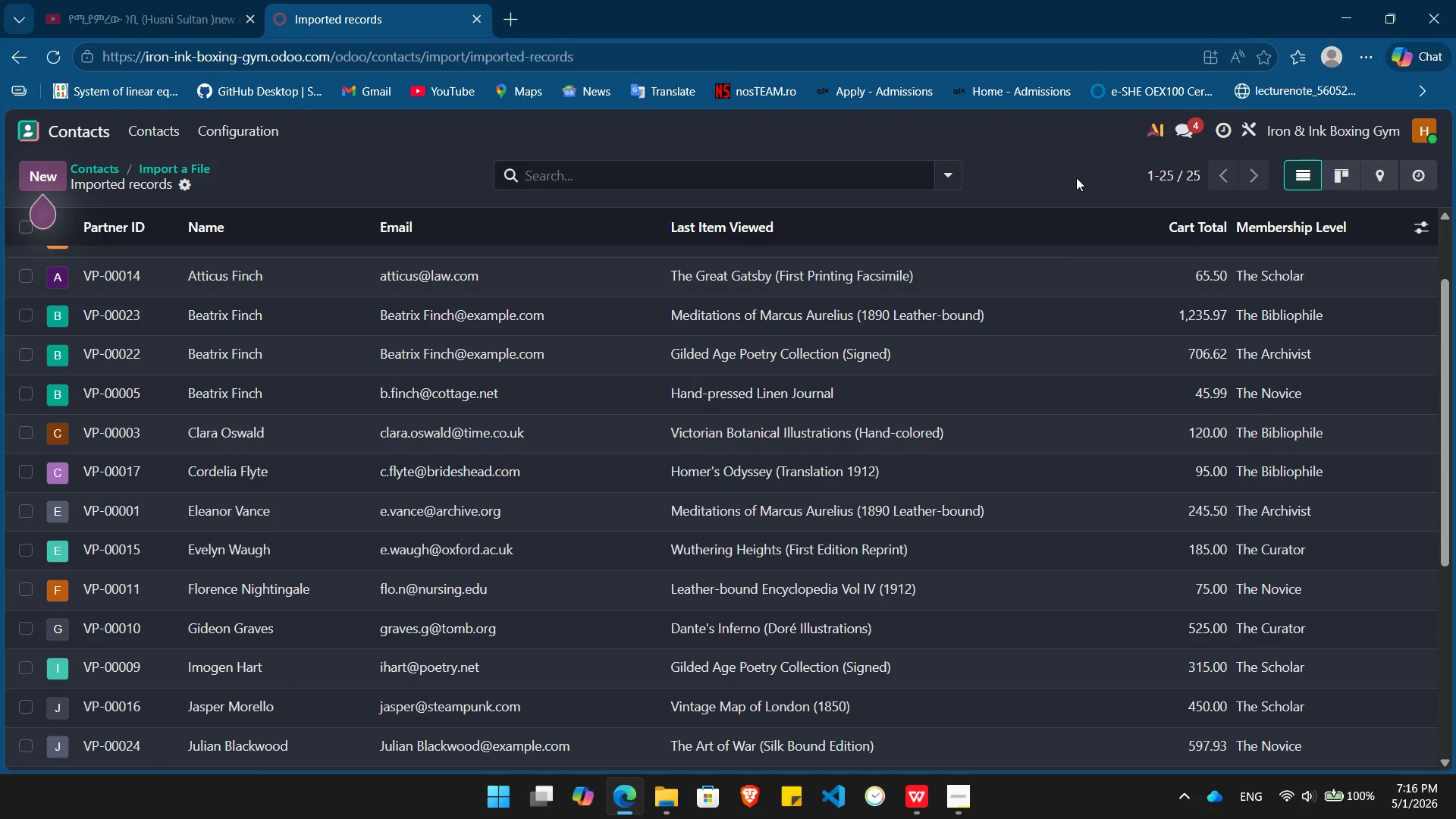 
left_click([89, 126])
 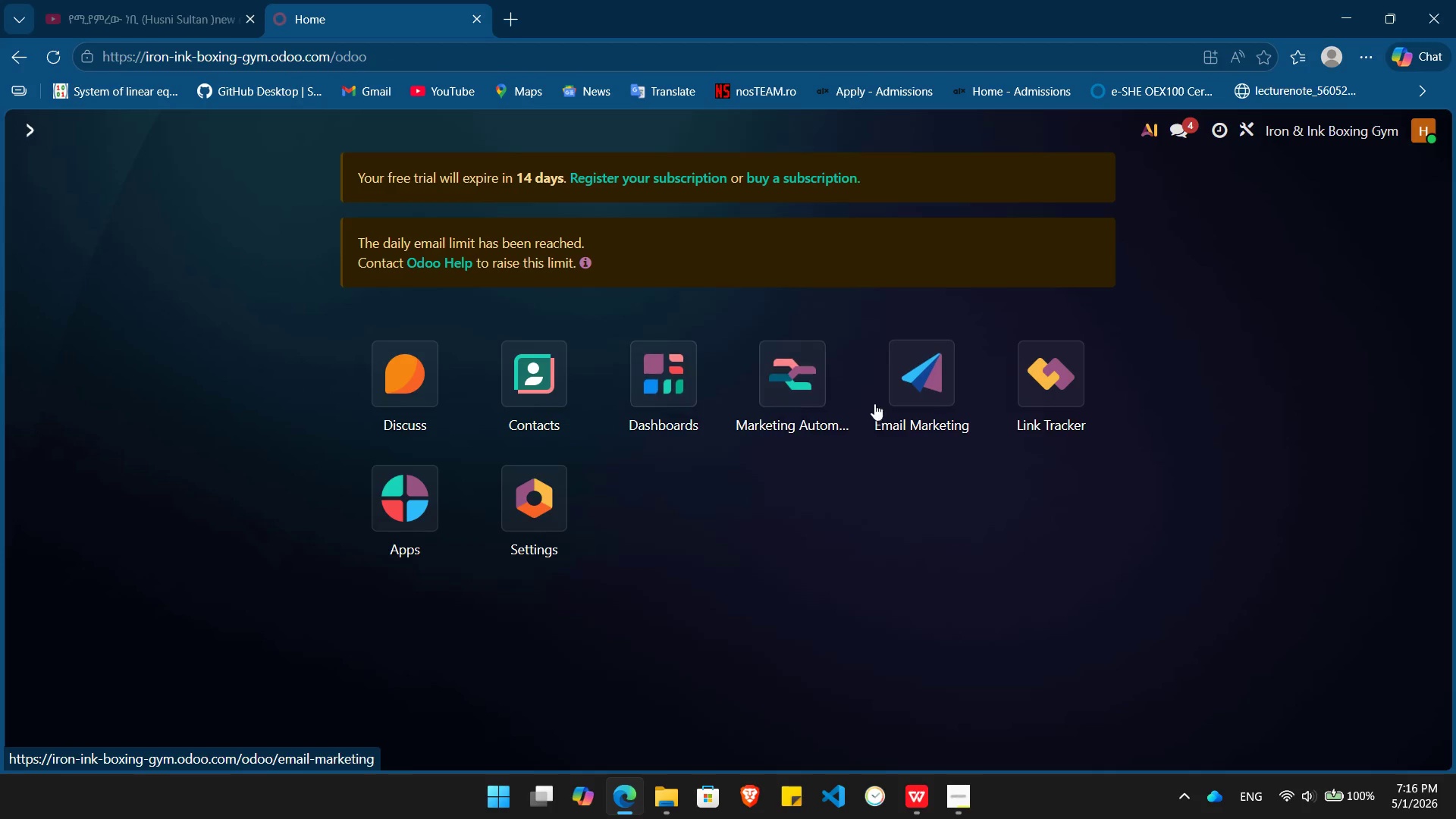 
left_click([792, 374])
 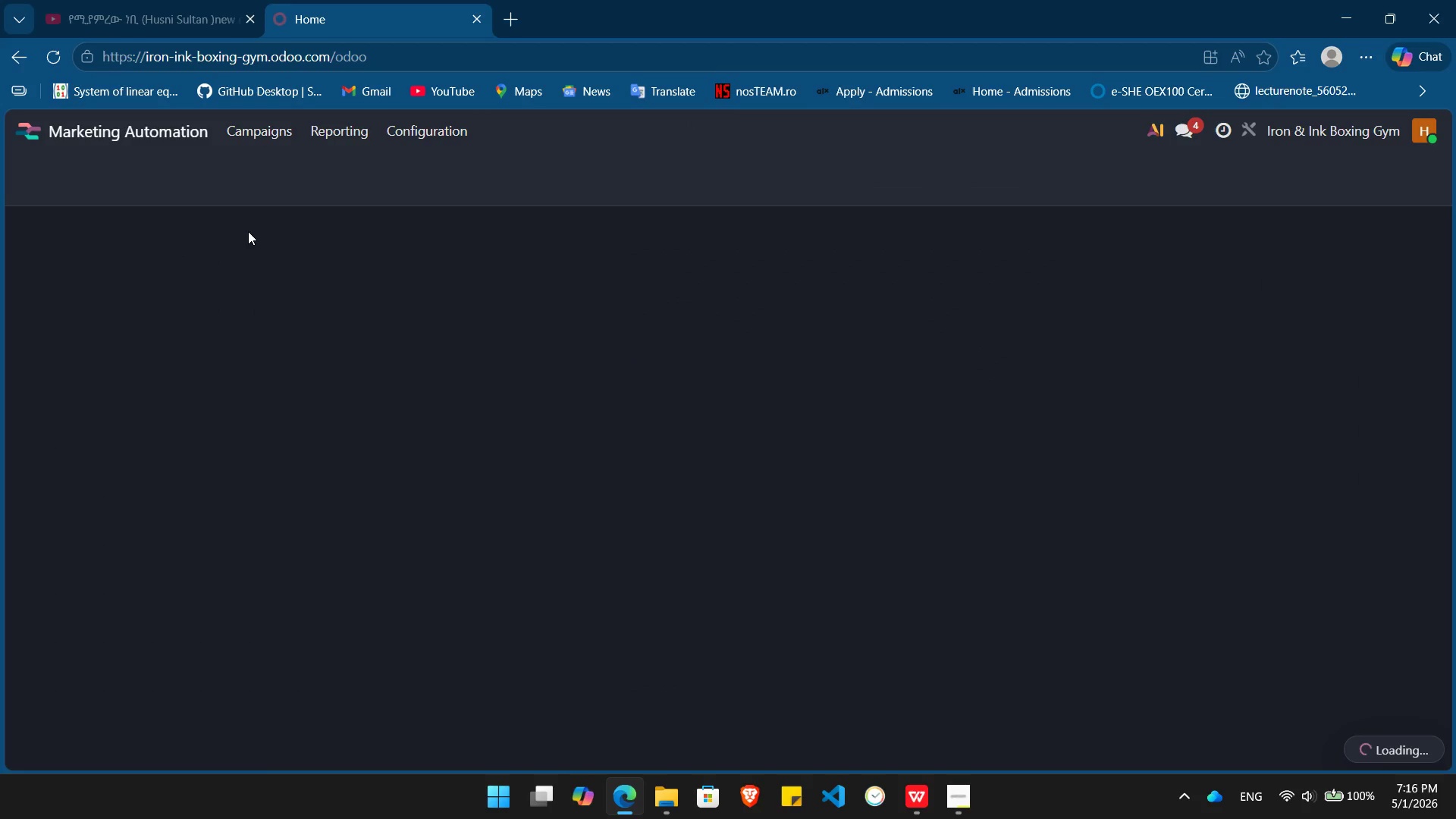 
wait(7.61)
 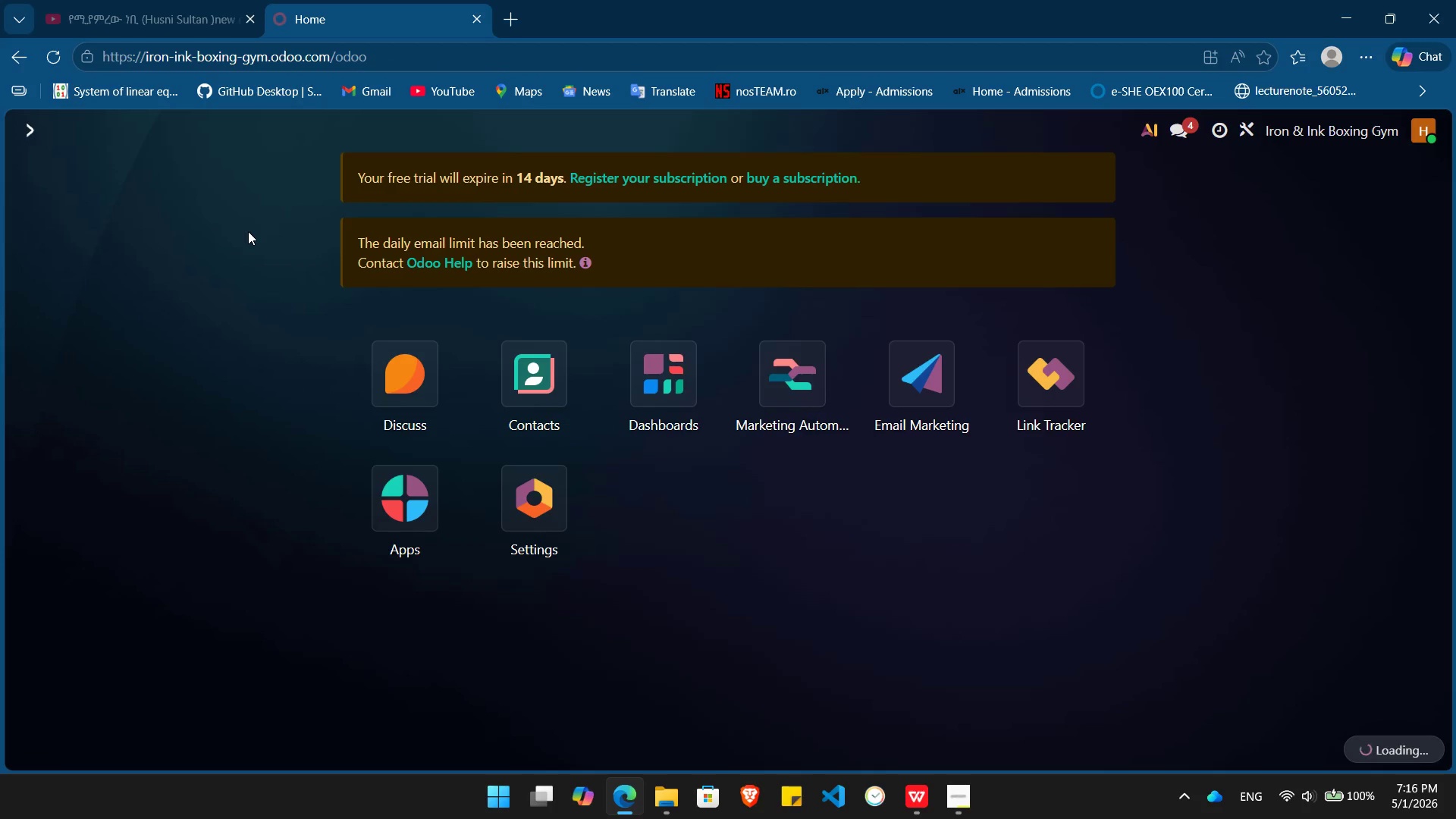 
left_click([220, 306])
 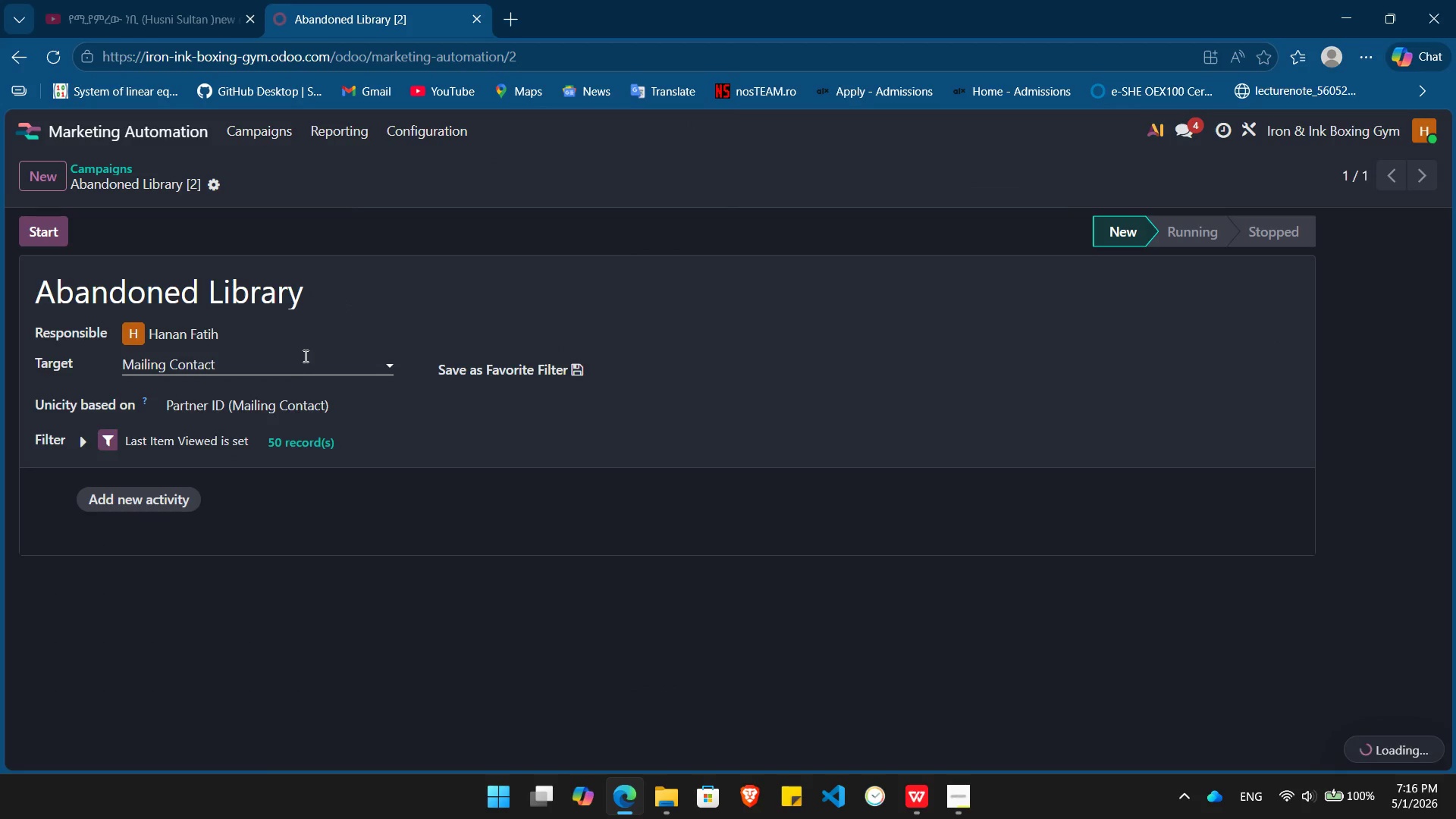 
left_click([301, 359])
 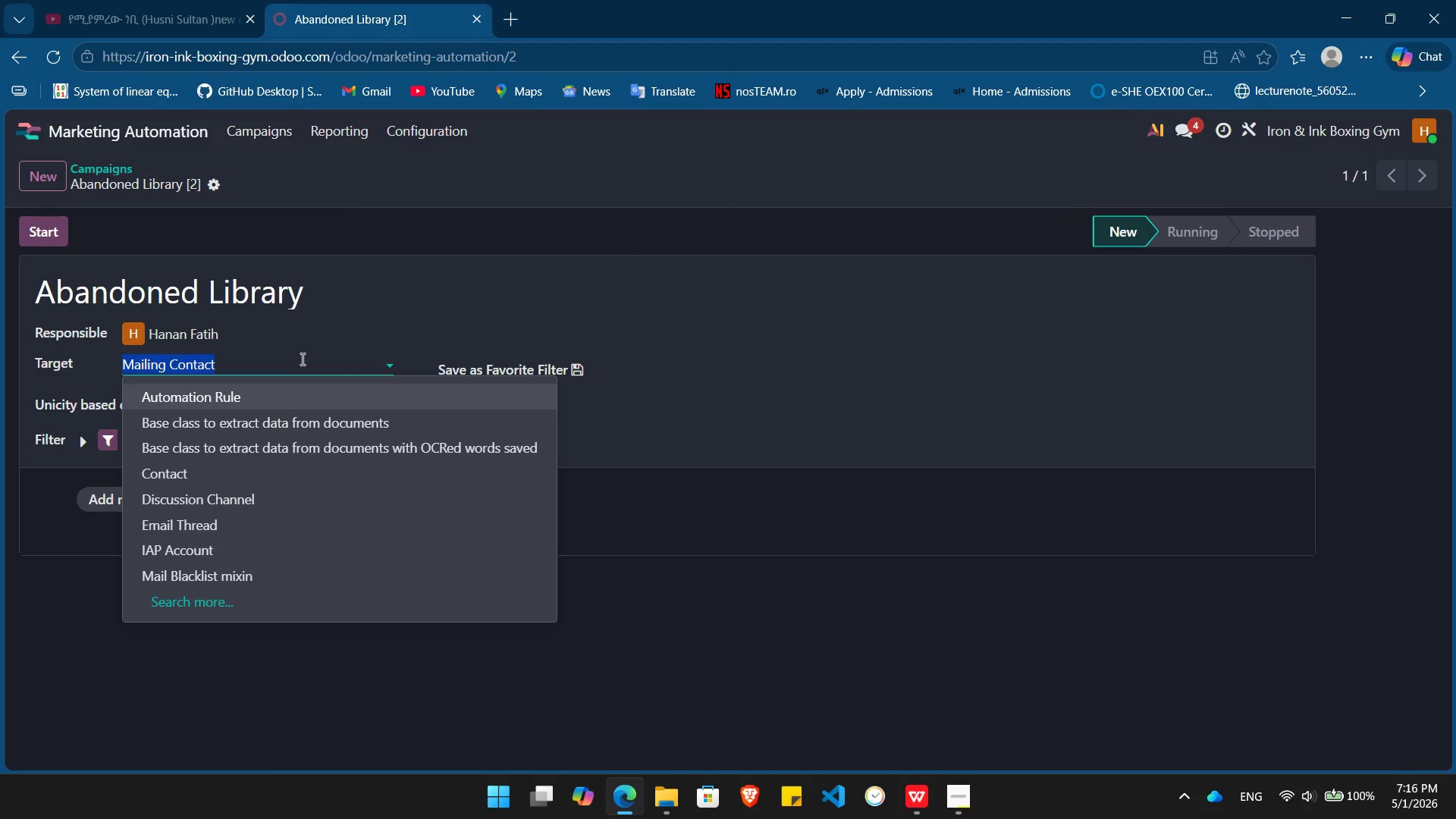 
key(ArrowDown)
 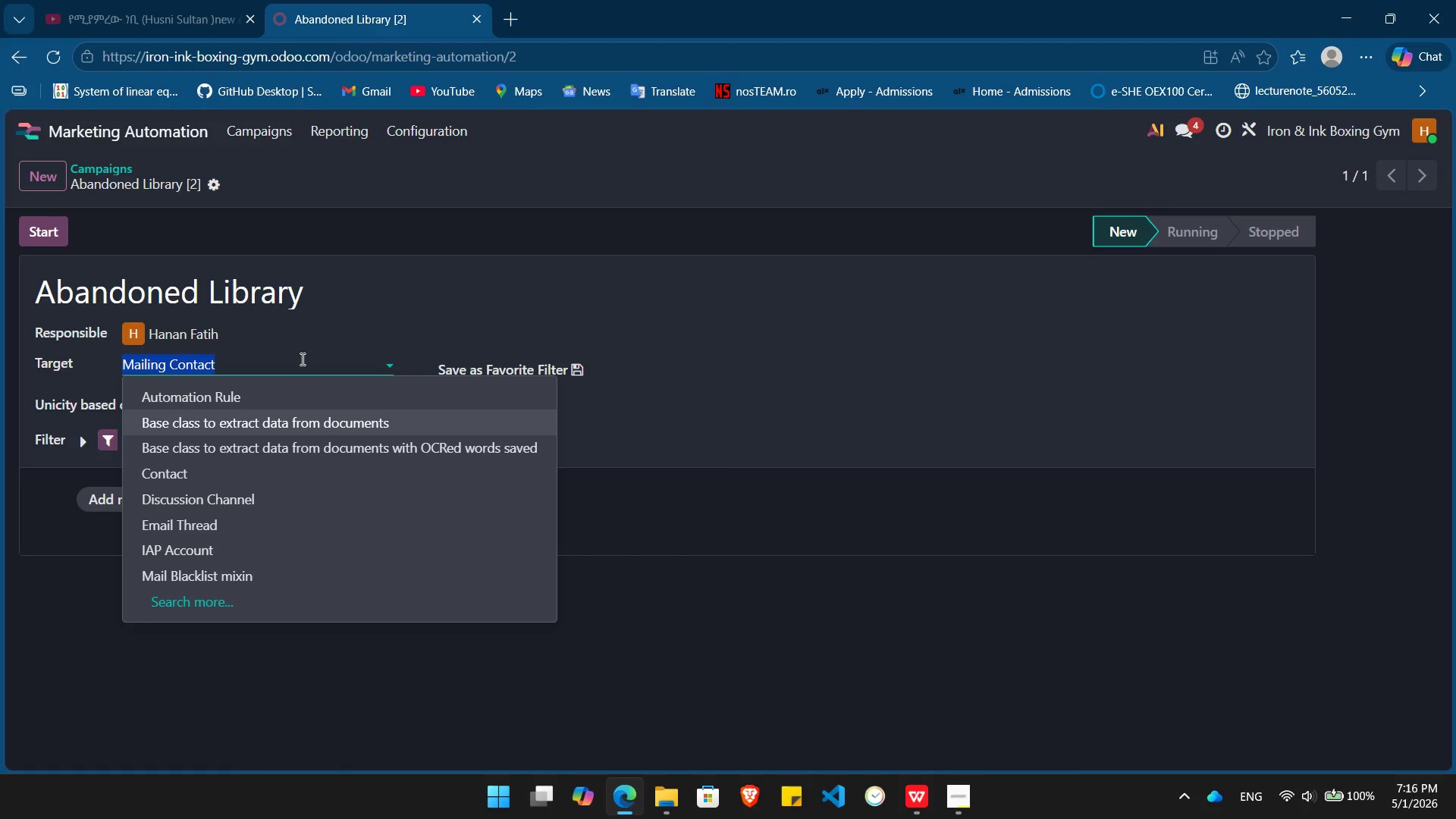 
key(ArrowDown)
 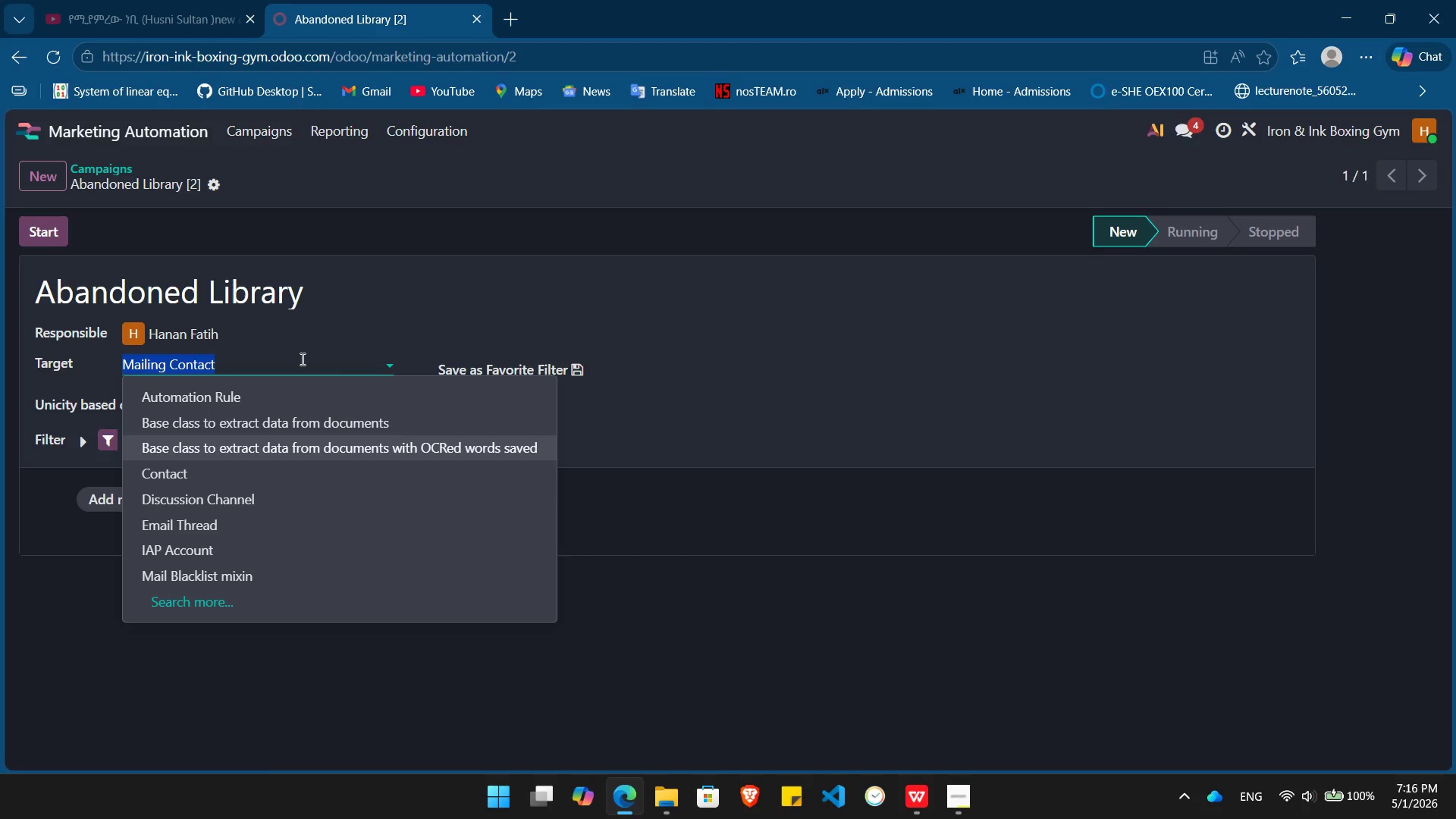 
key(ArrowDown)
 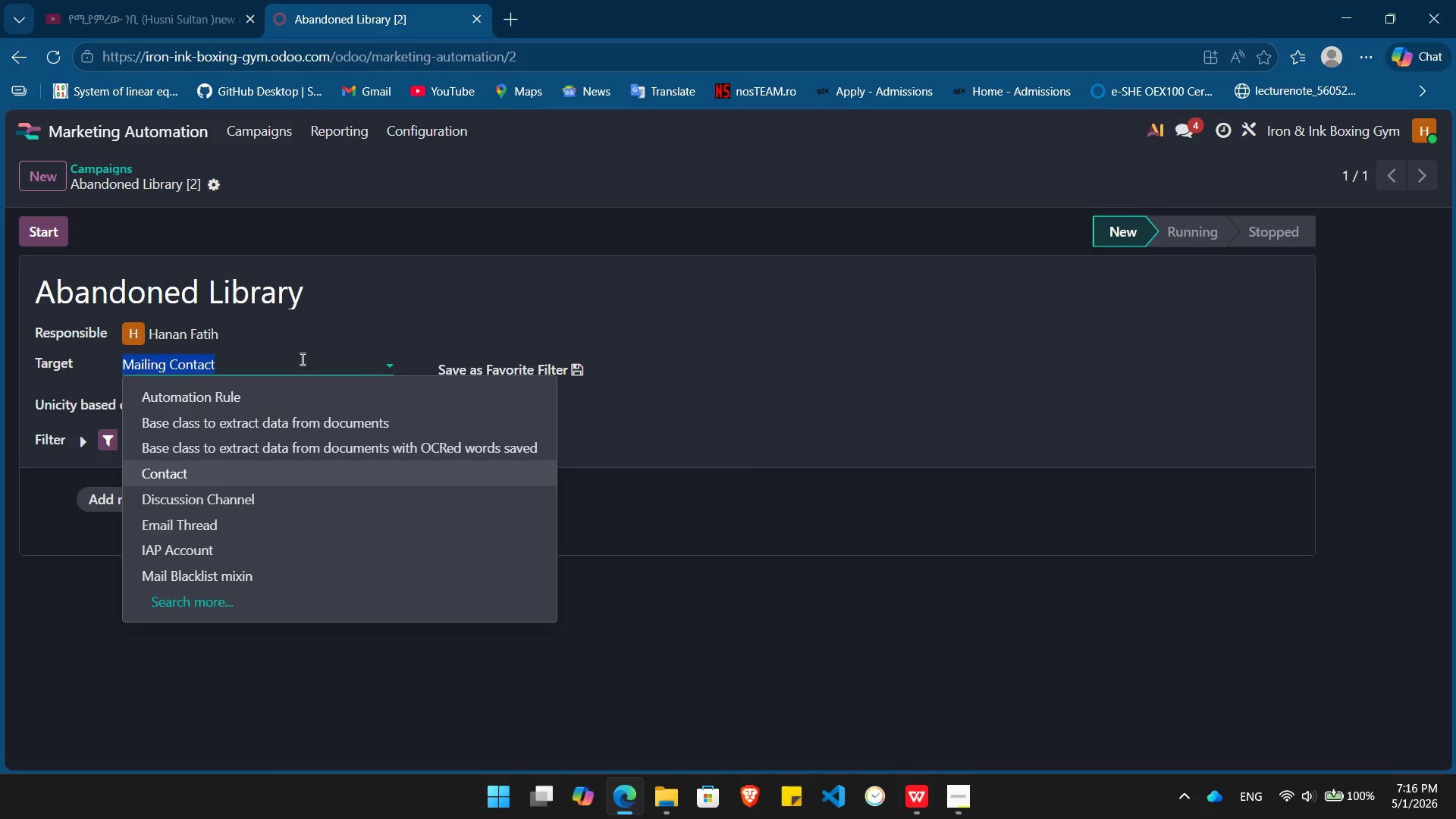 
key(Enter)
 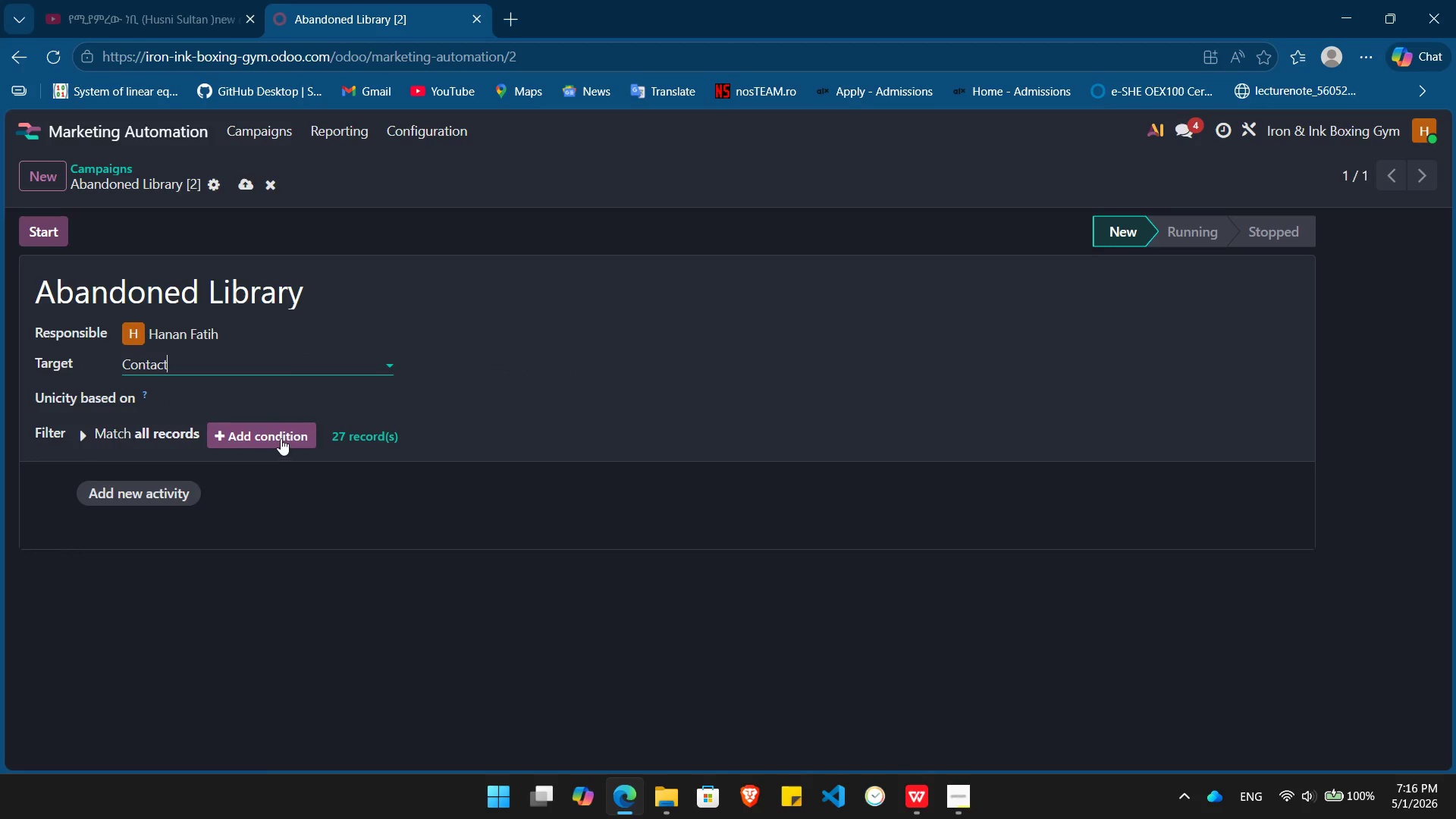 
left_click([290, 438])
 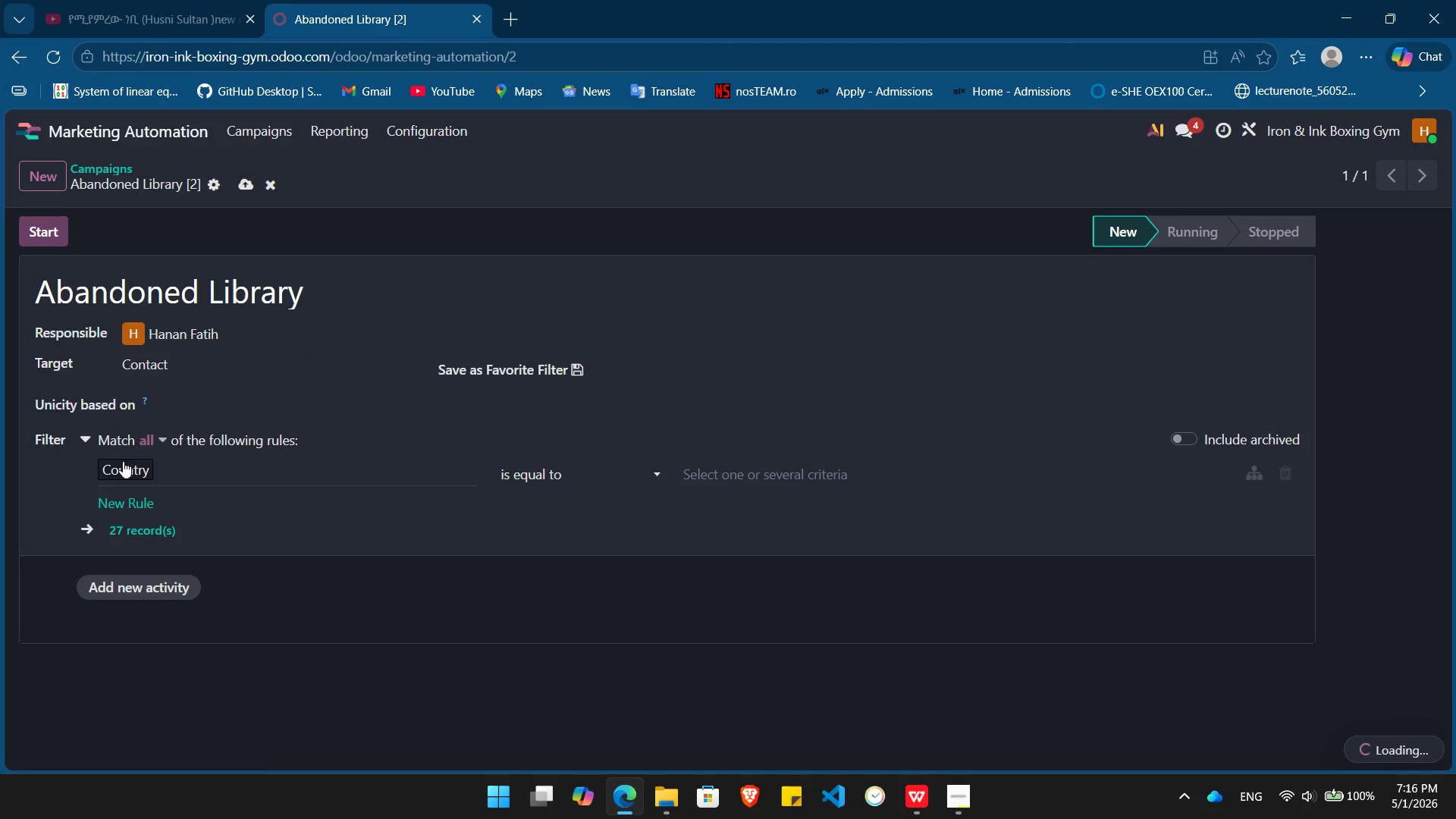 
left_click([123, 461])
 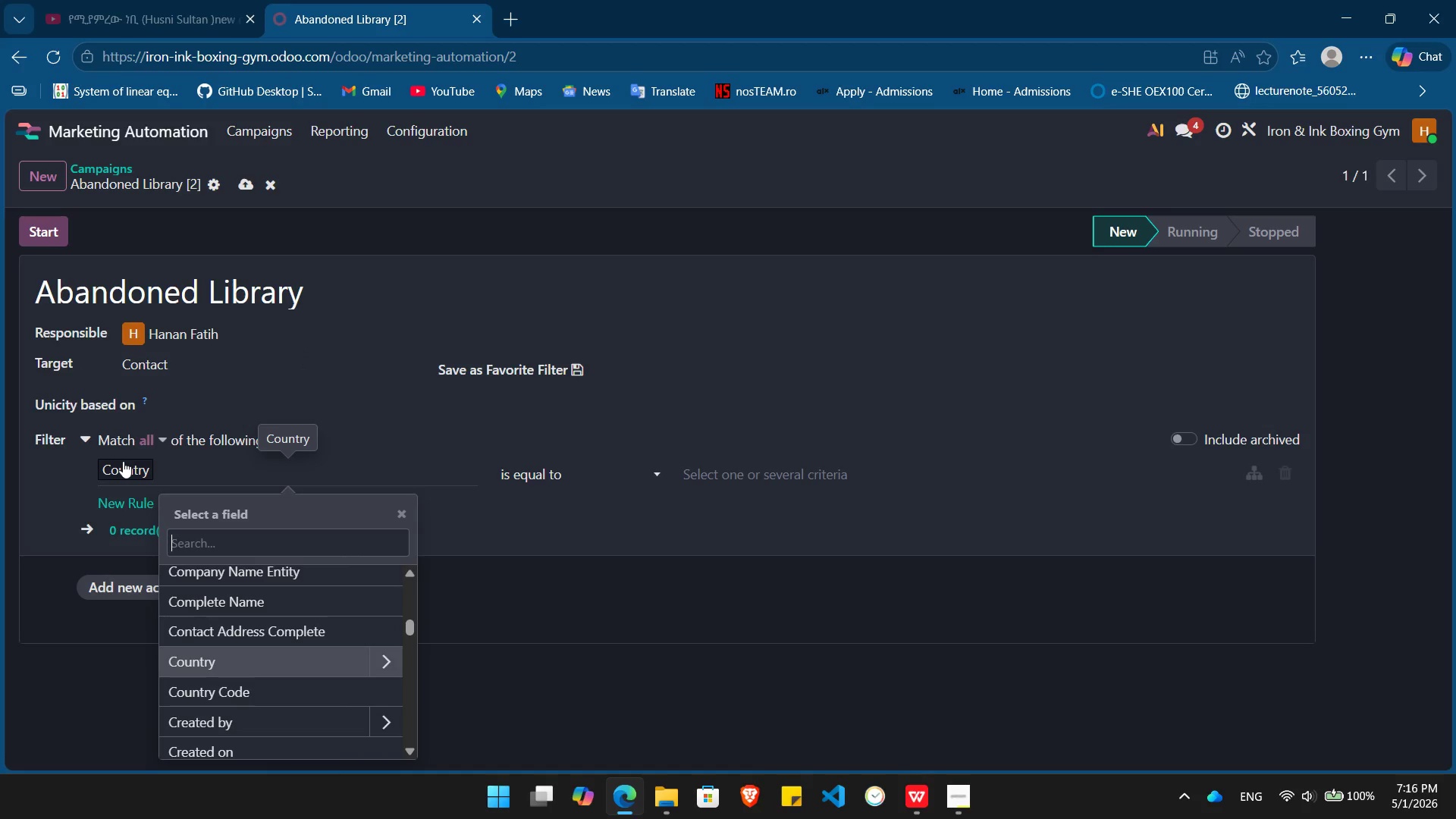 
type(las)
 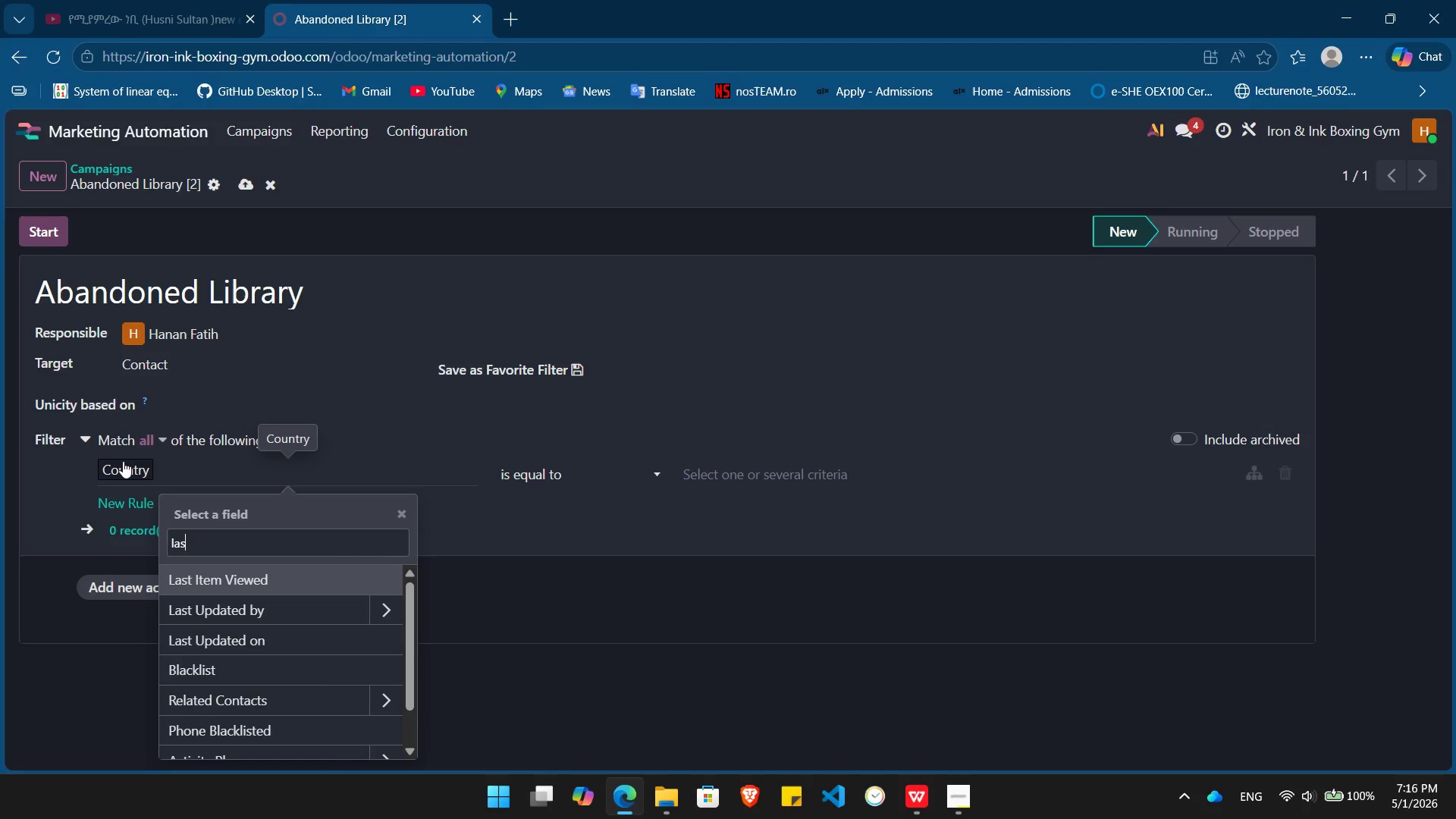 
key(Enter)
 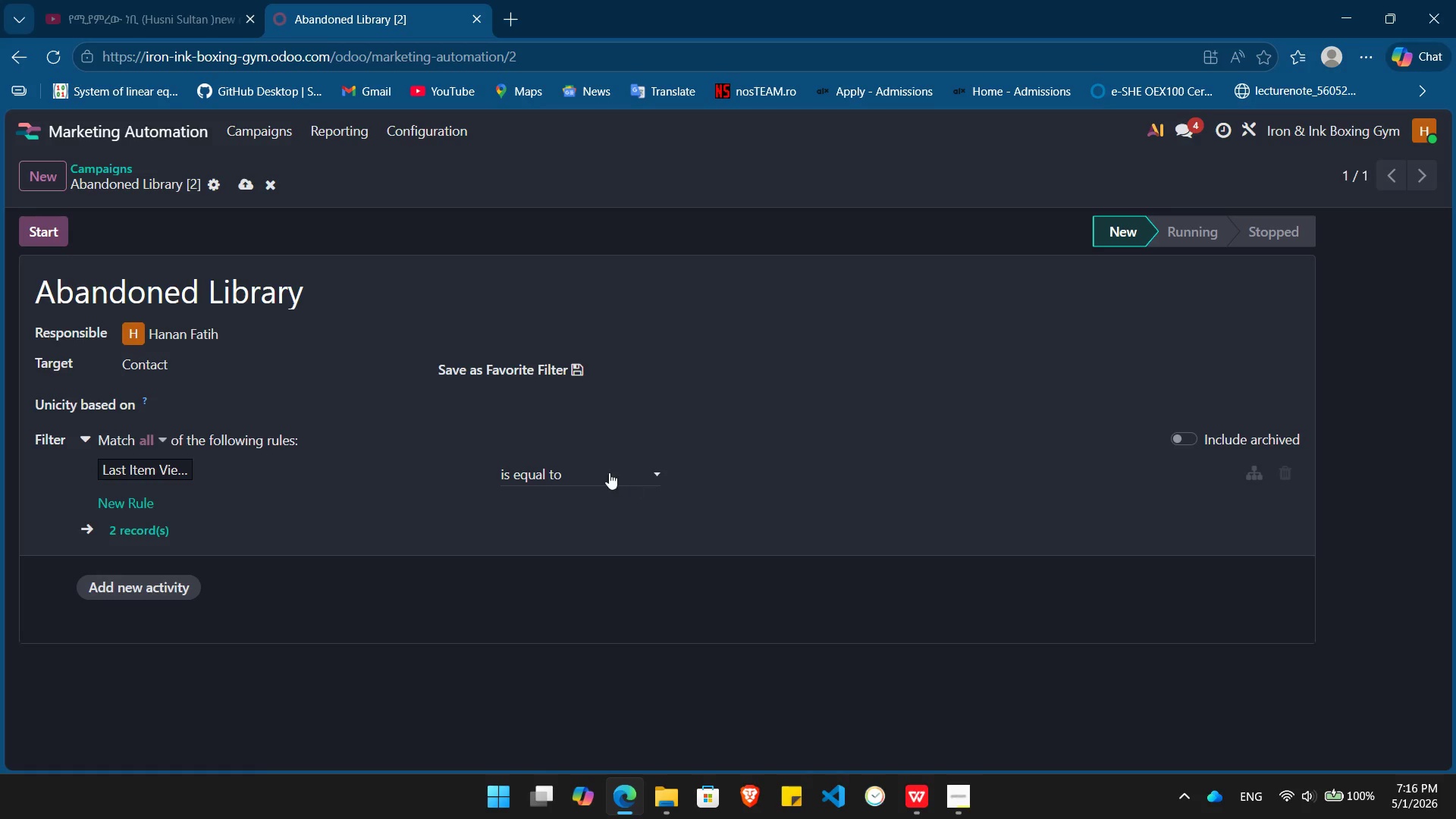 
left_click([590, 465])
 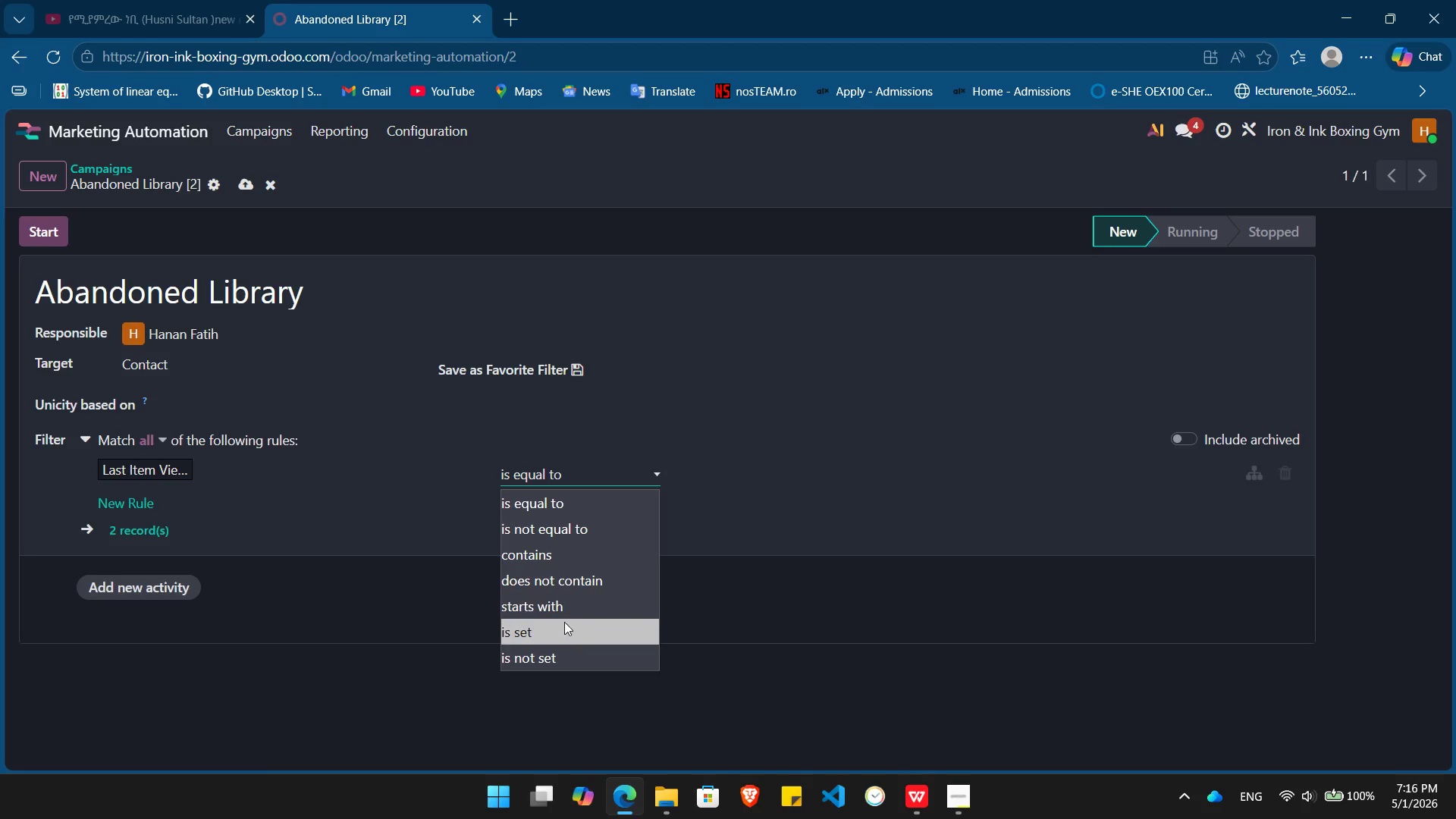 
left_click([564, 629])
 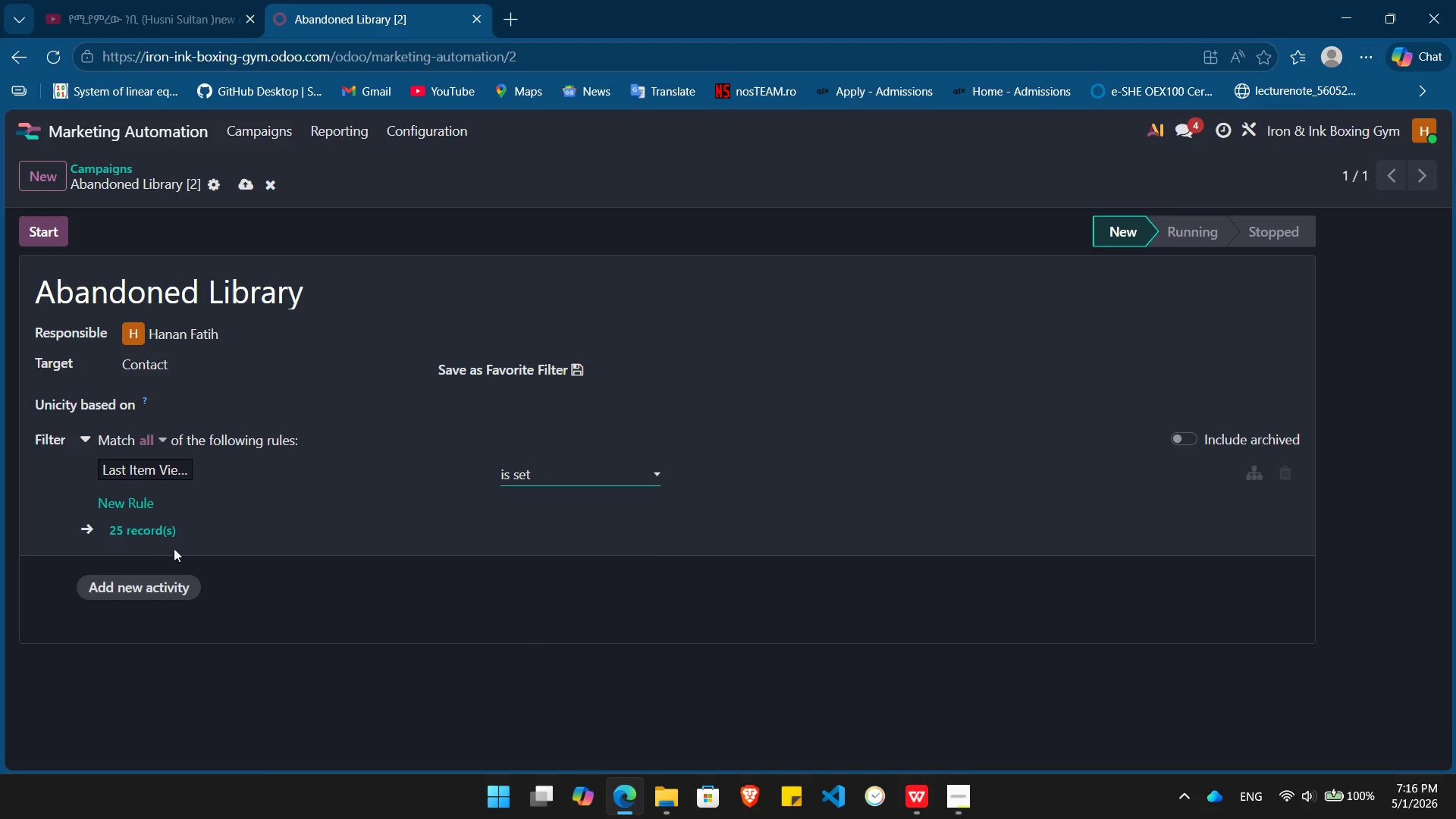 
left_click([145, 530])
 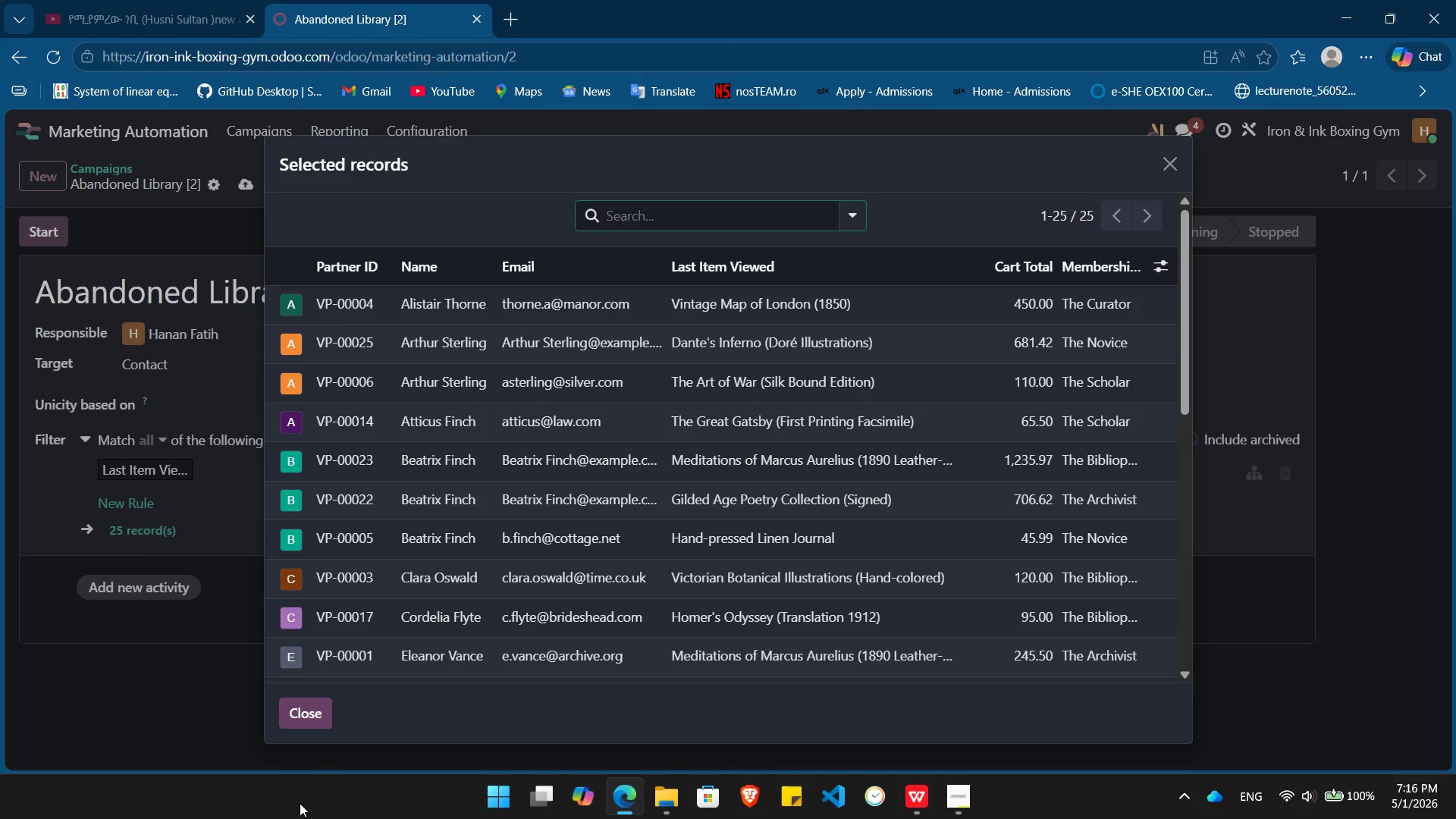 
left_click([305, 717])
 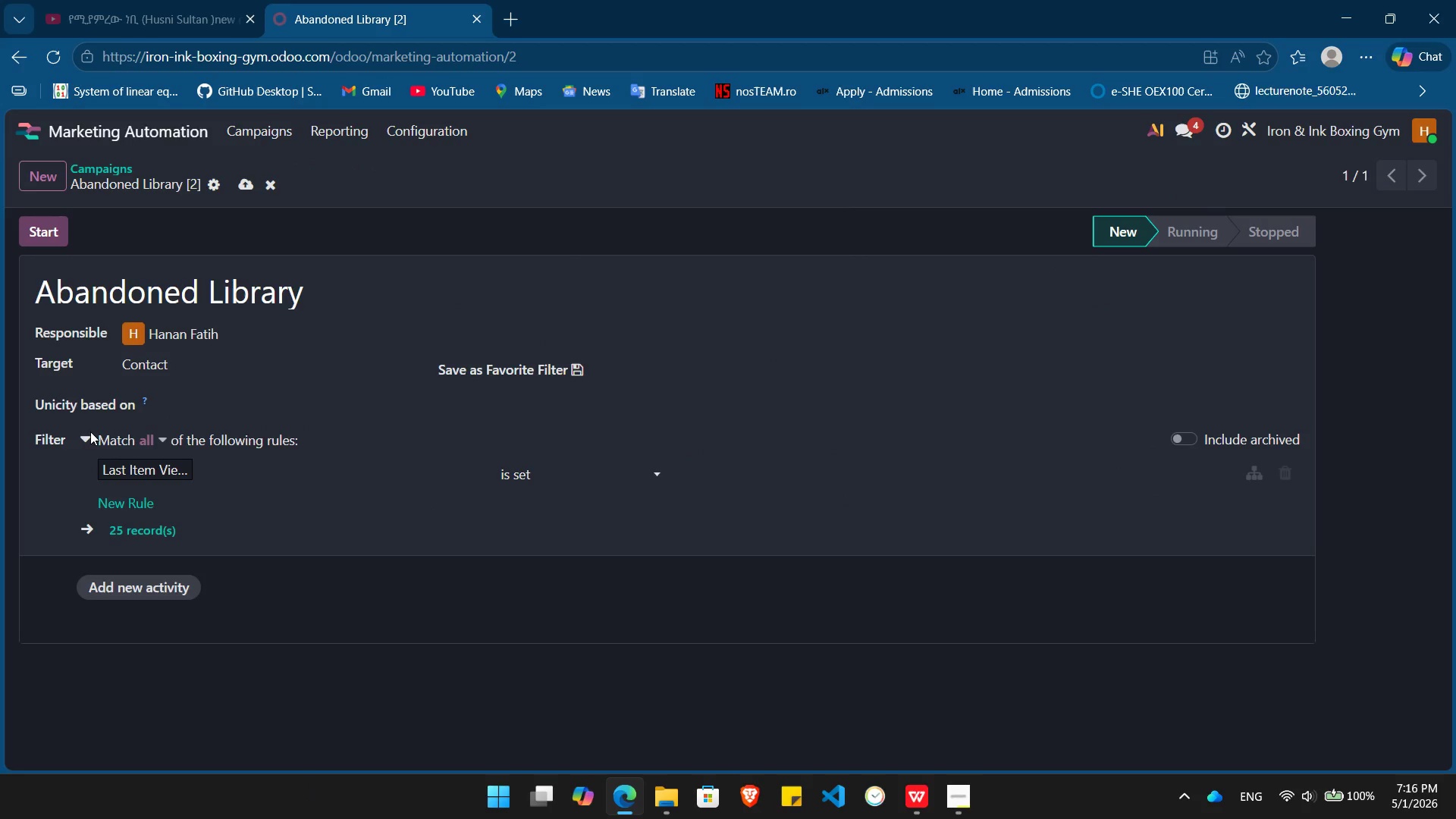 
left_click([86, 435])
 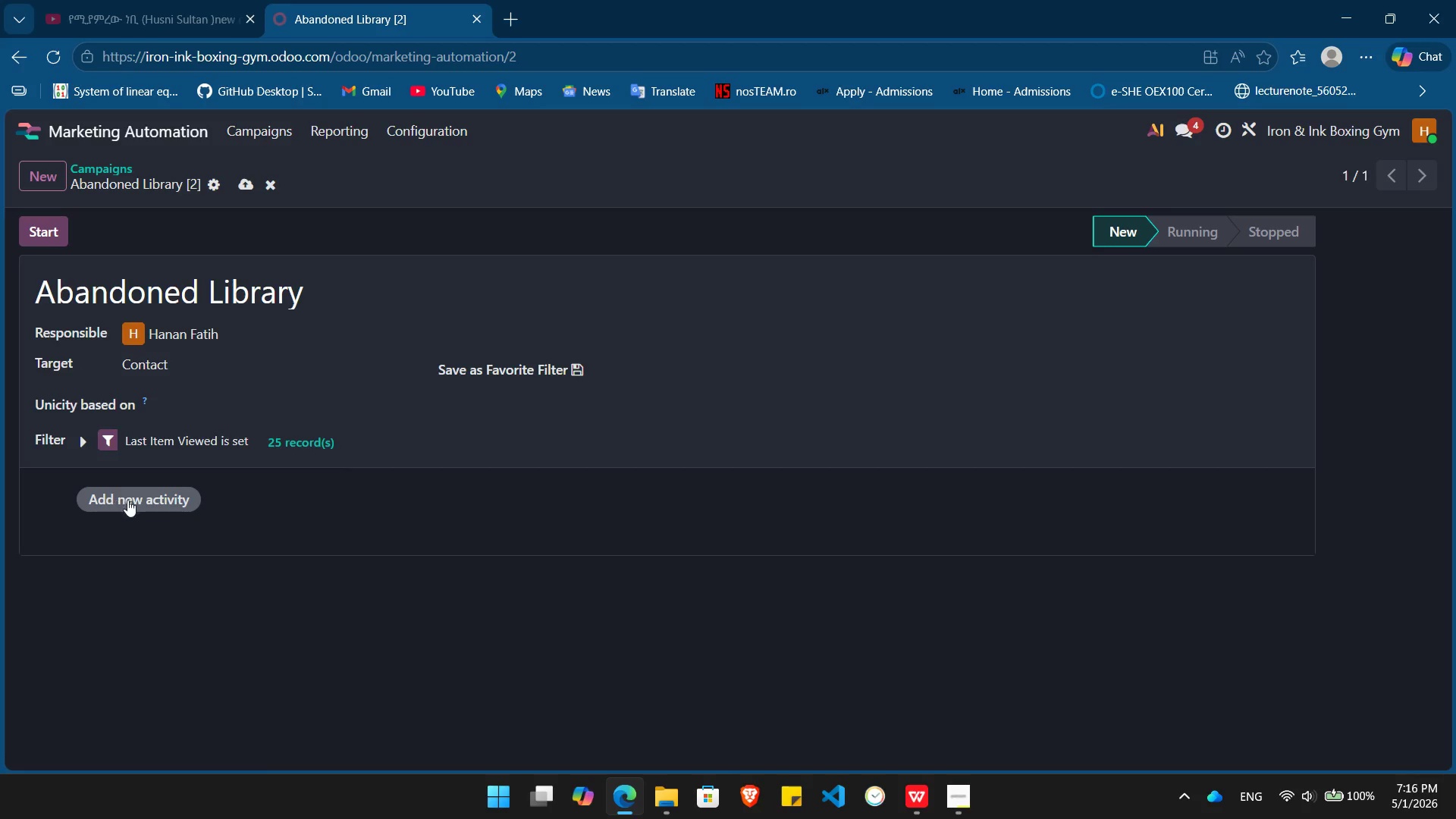 
left_click([128, 500])
 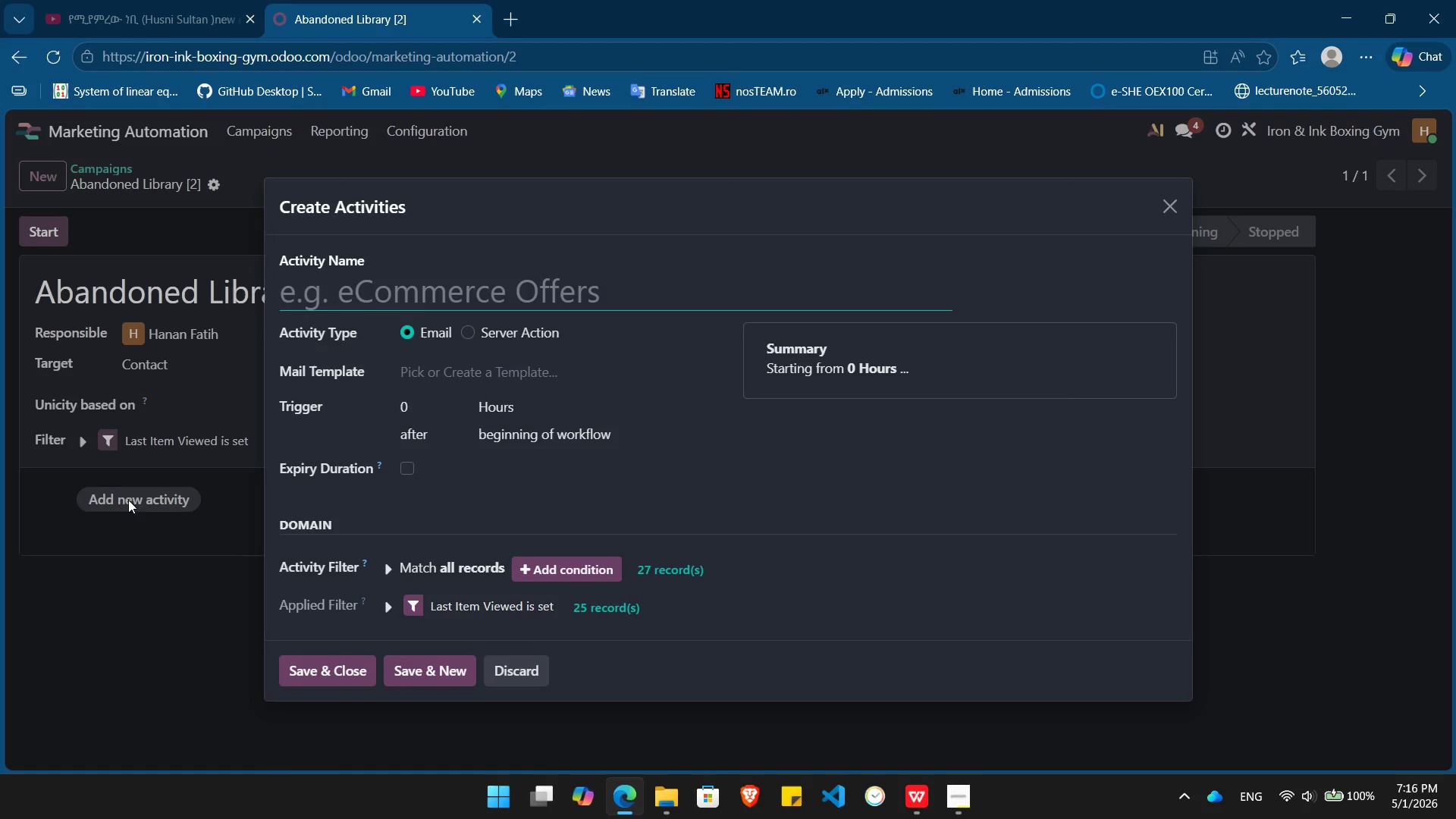 
wait(11.16)
 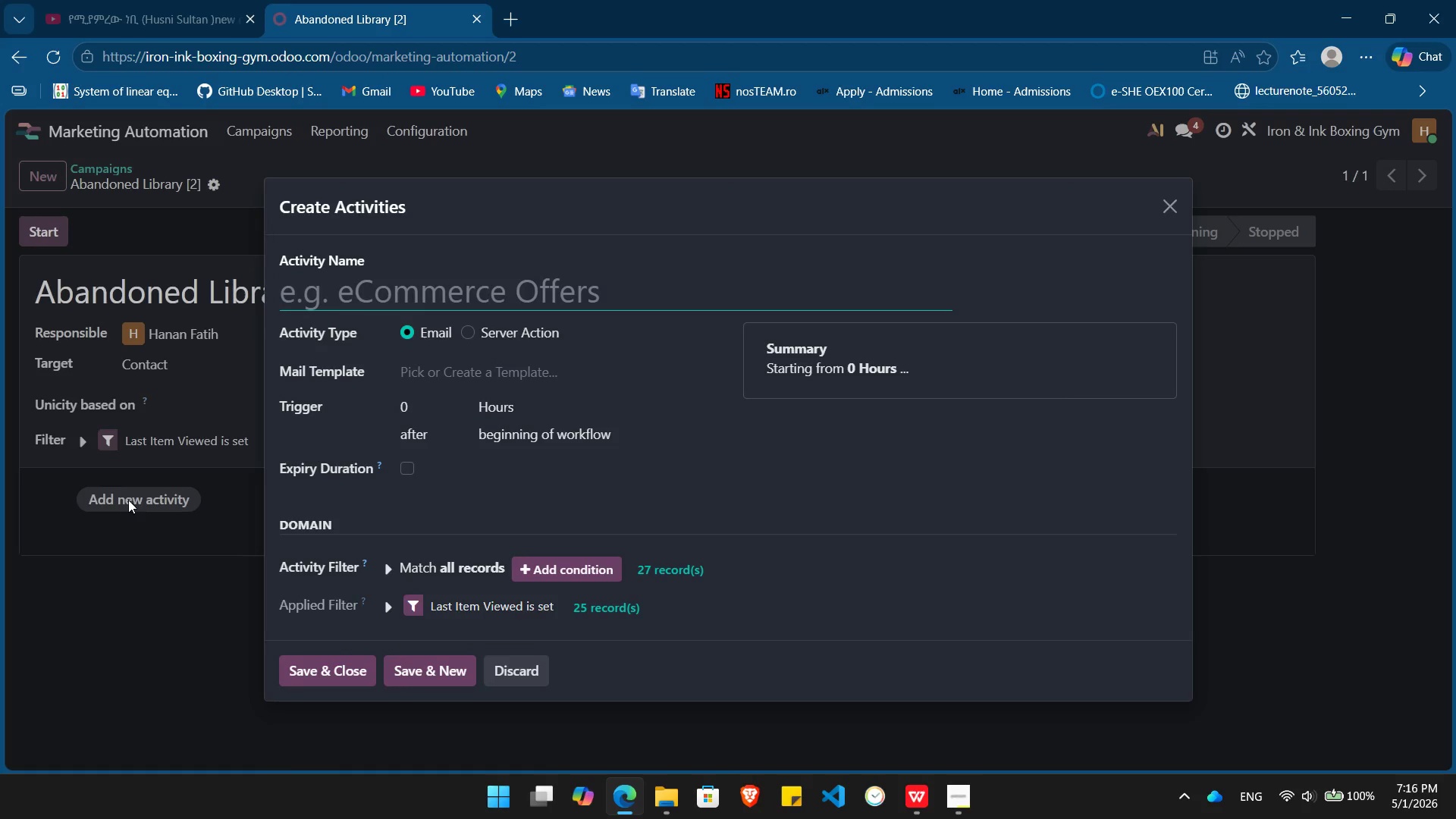 
key(Meta+V)
 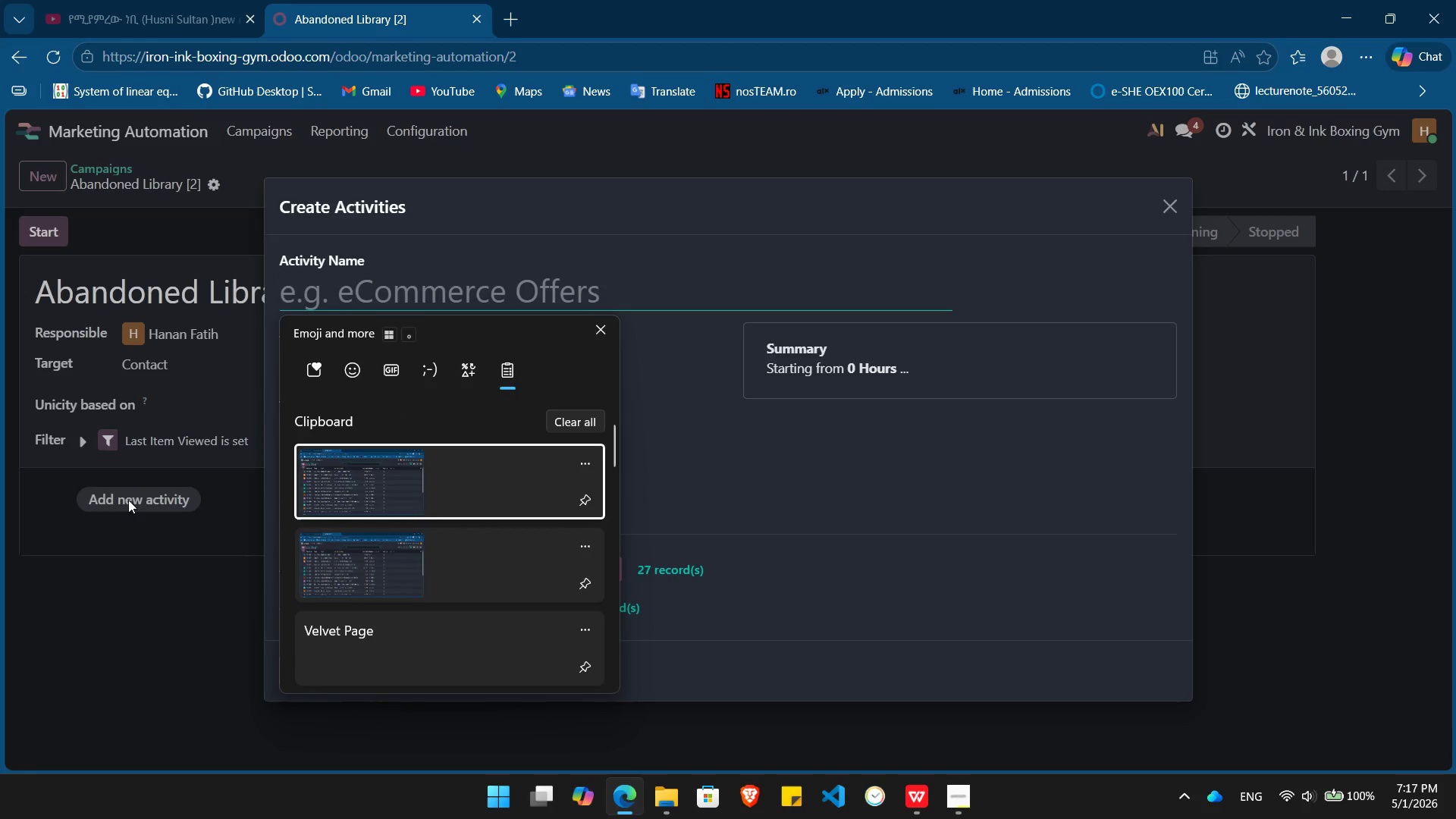 
key(ArrowDown)
 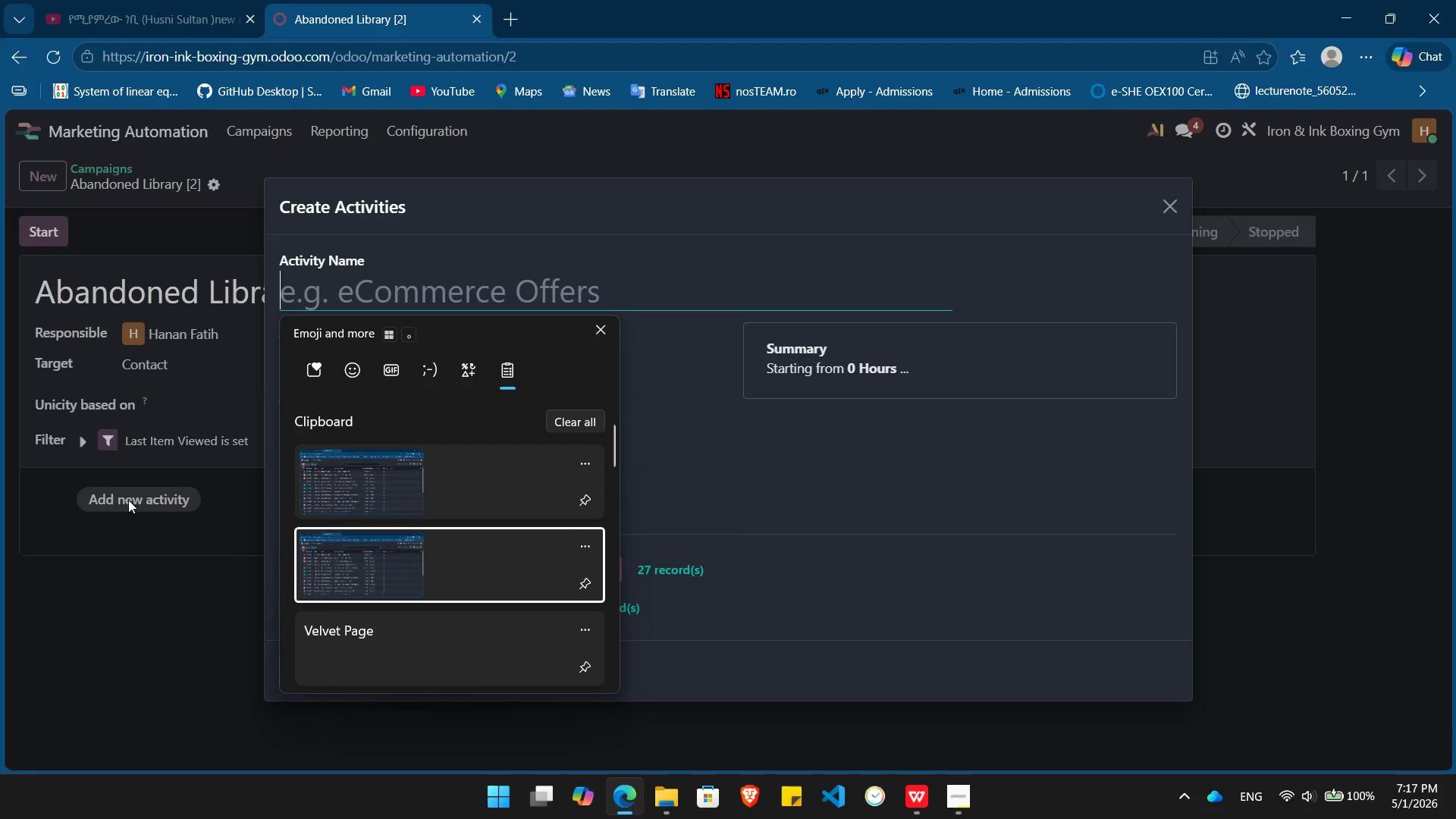 
key(ArrowDown)
 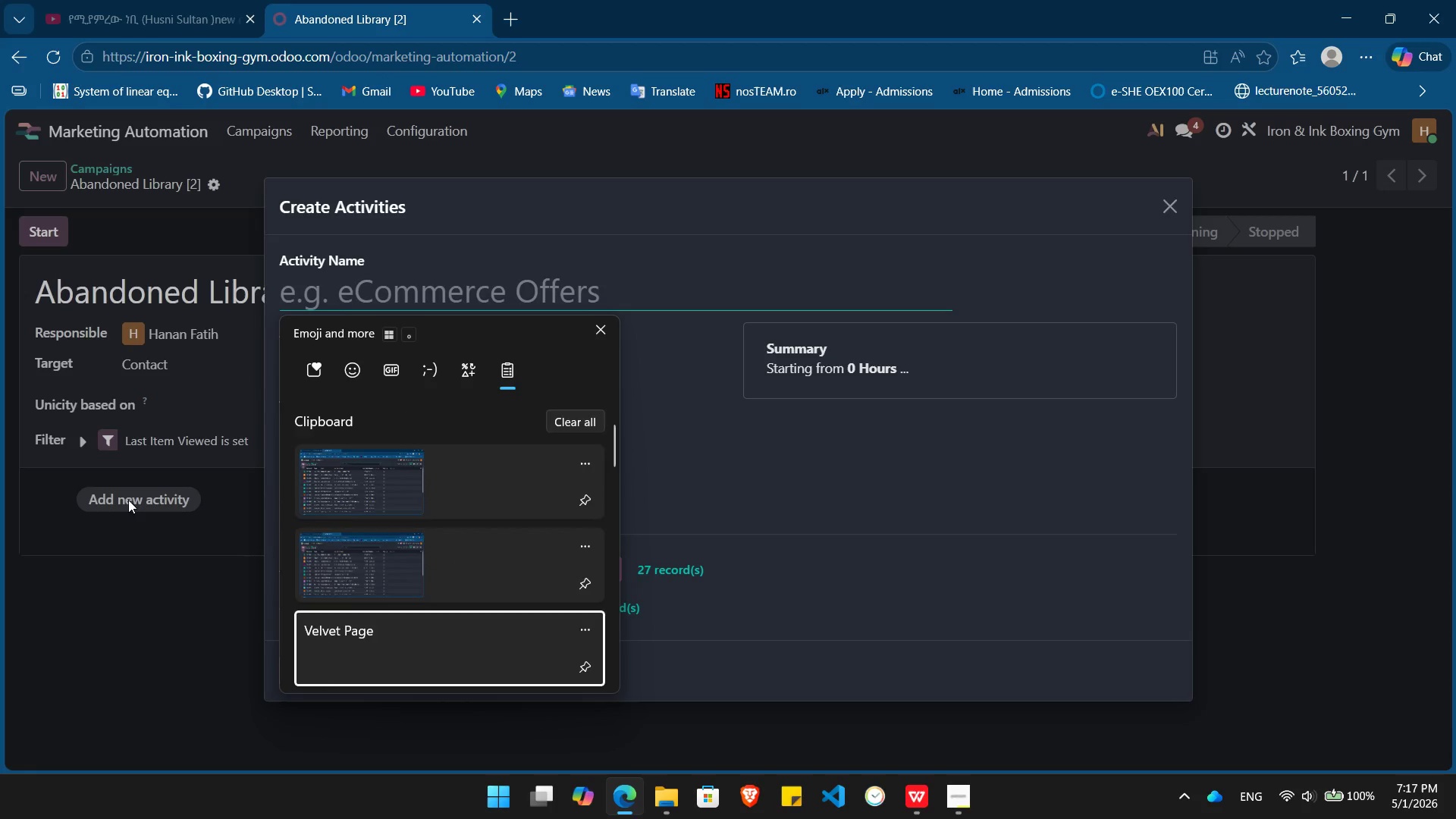 
key(ArrowDown)
 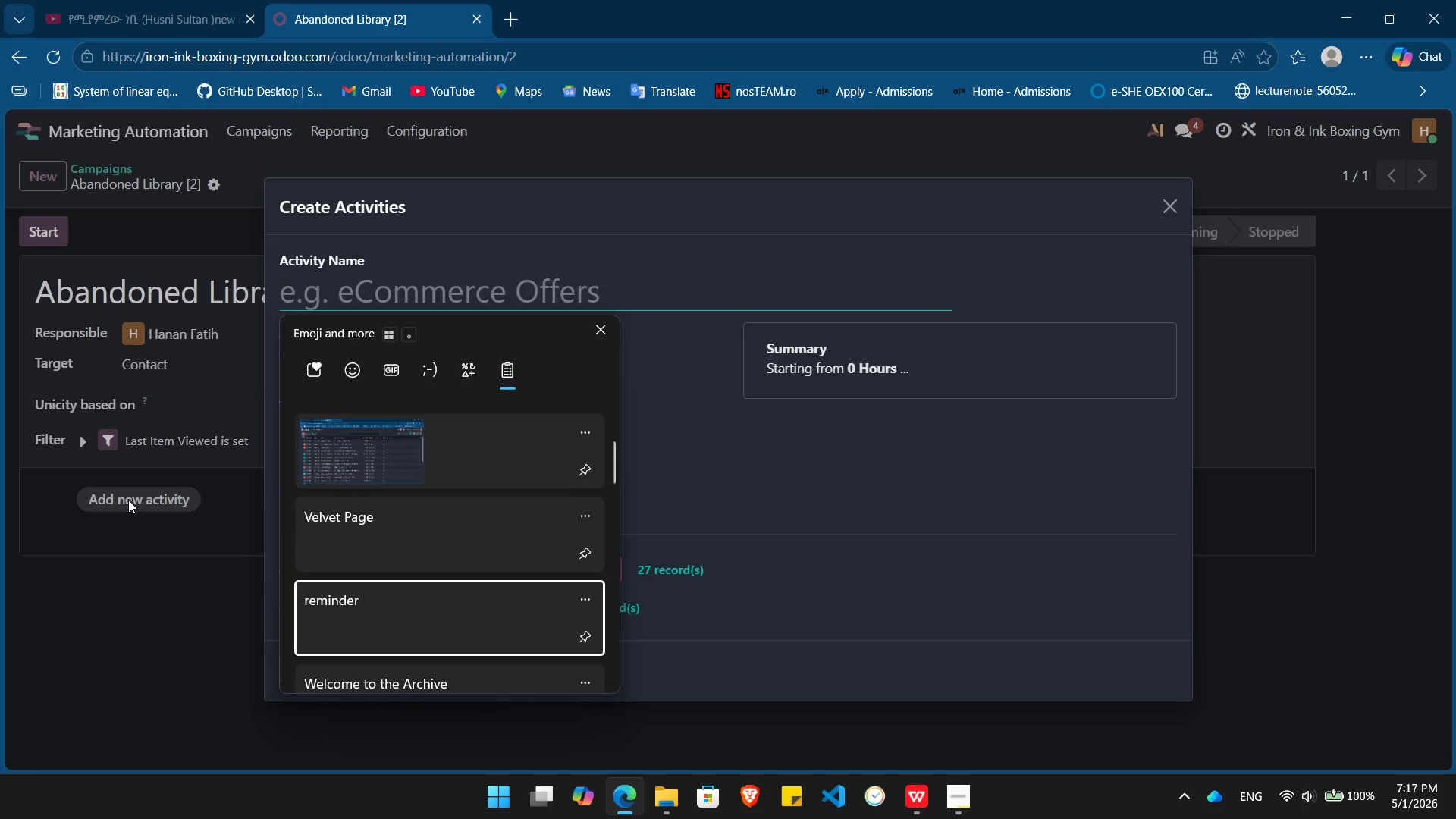 
key(ArrowDown)
 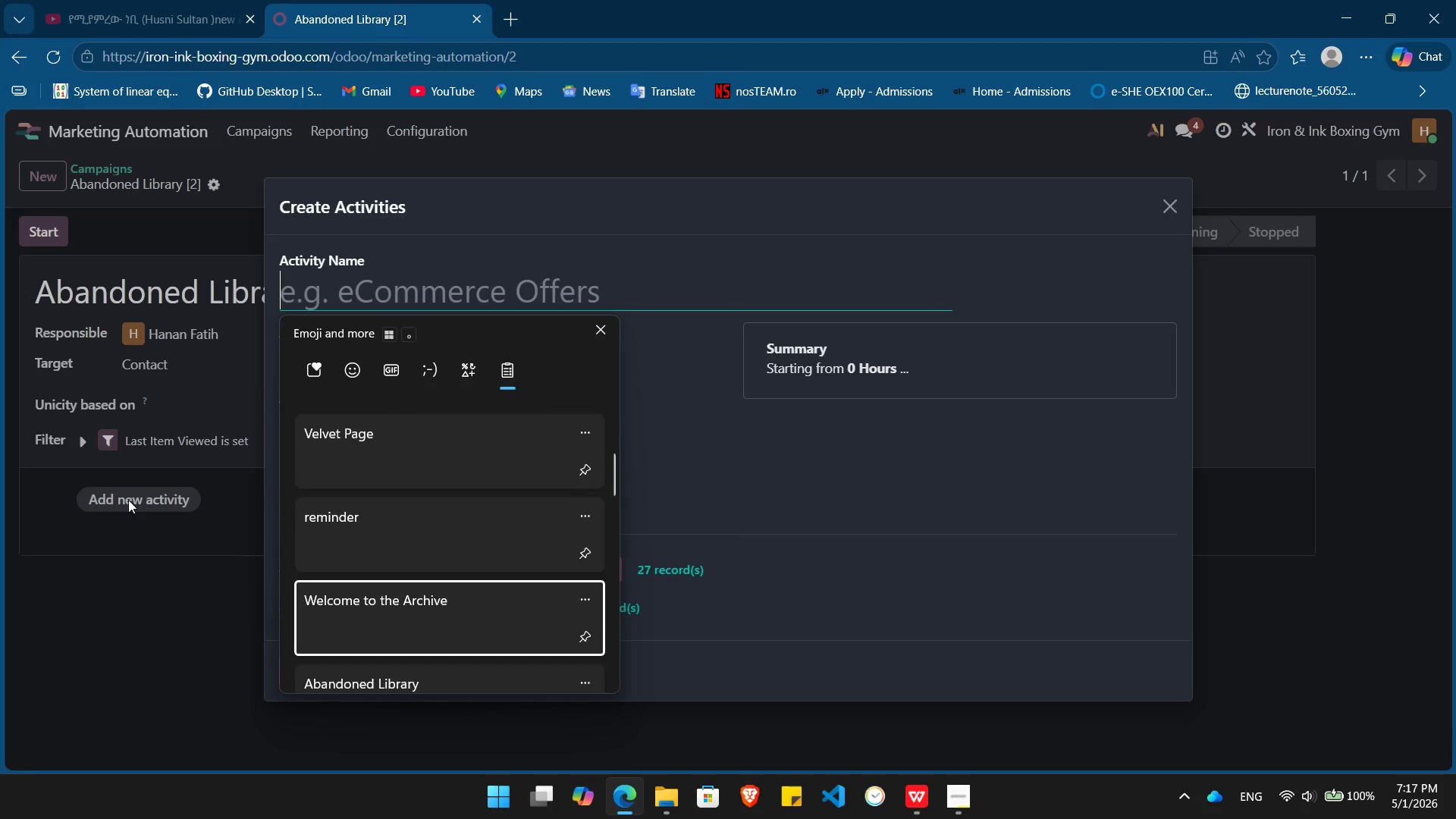 
key(Enter)
 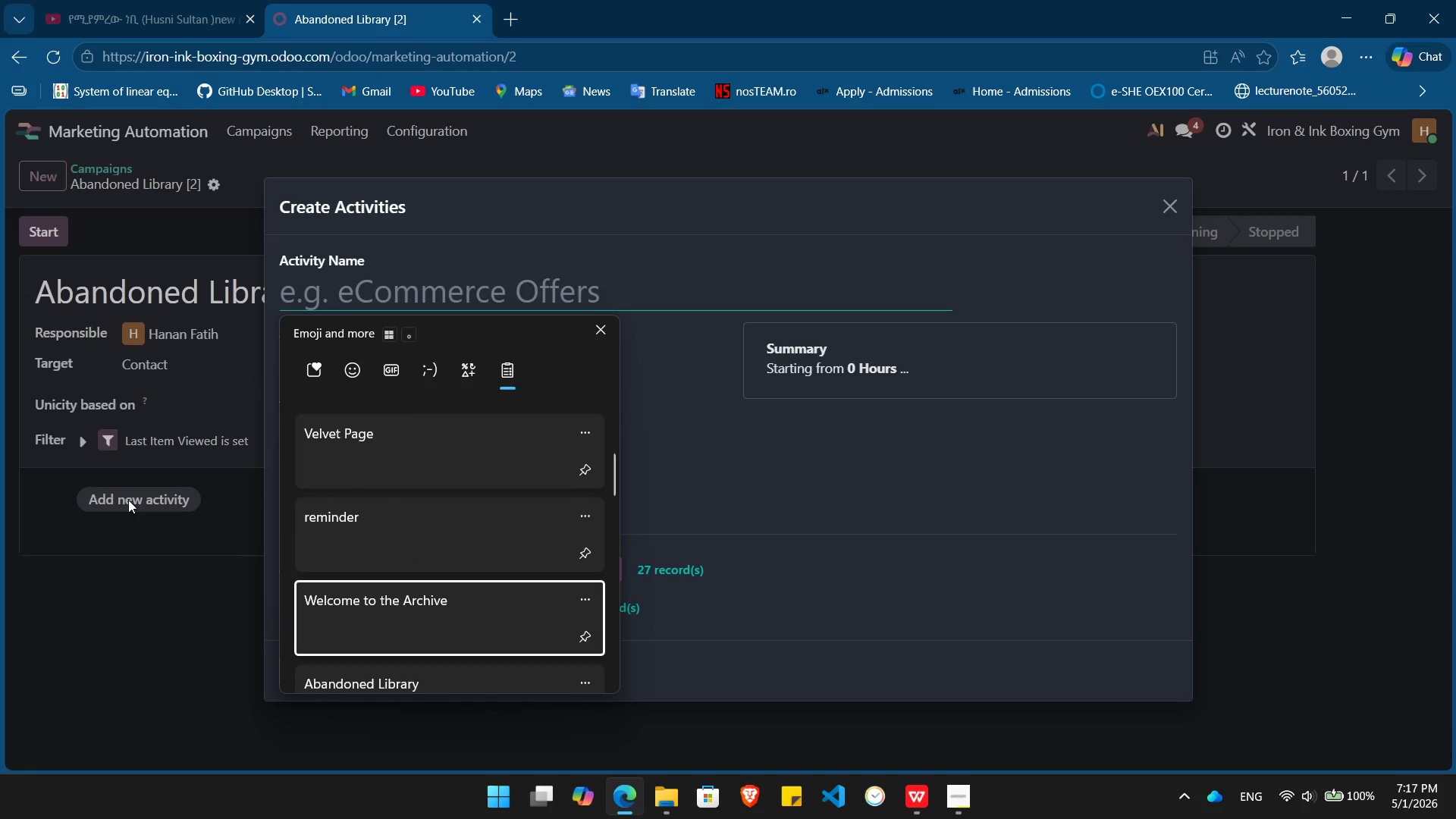 
key(Control+ControlLeft)
 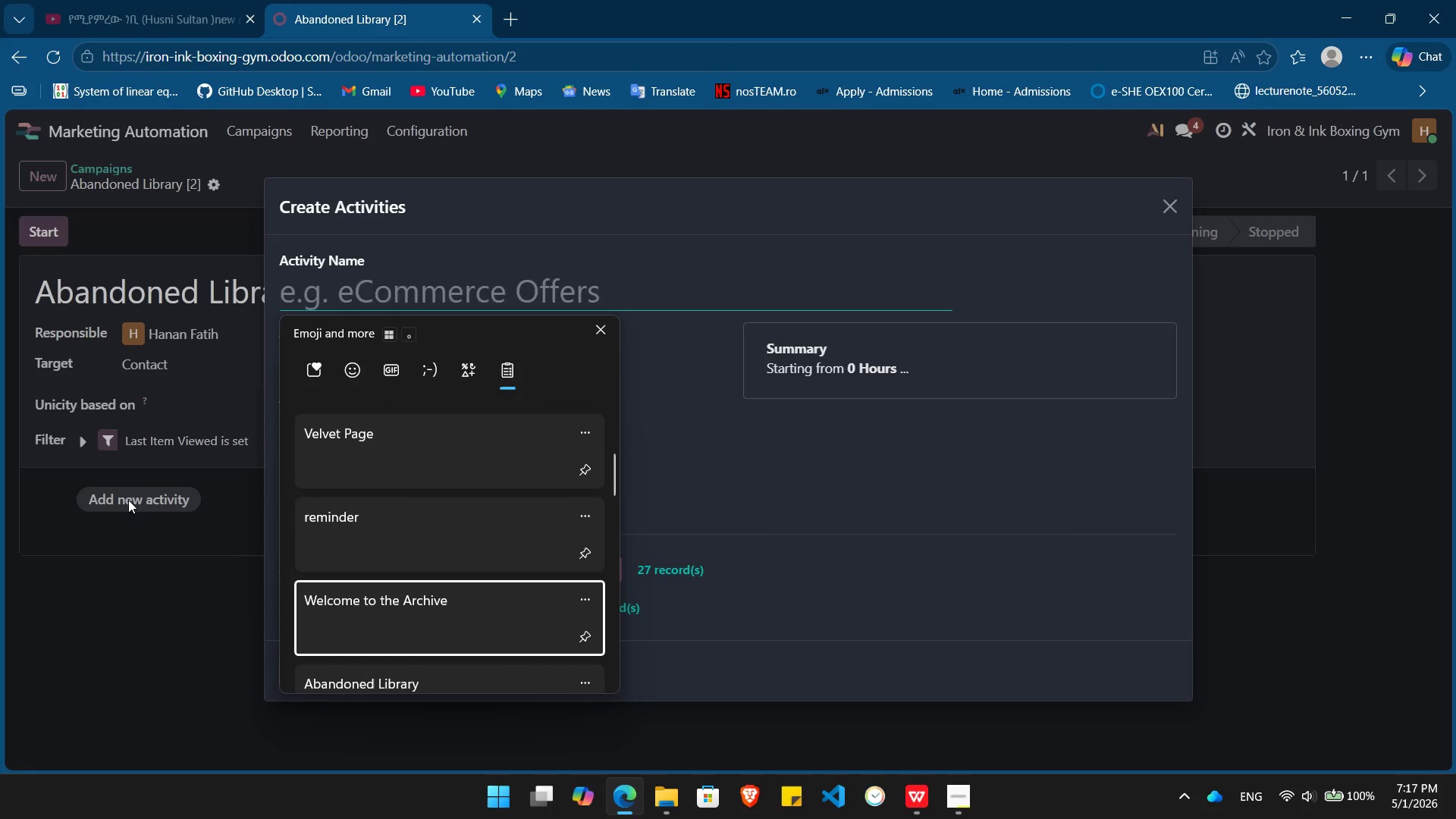 
left_click([410, 672])
 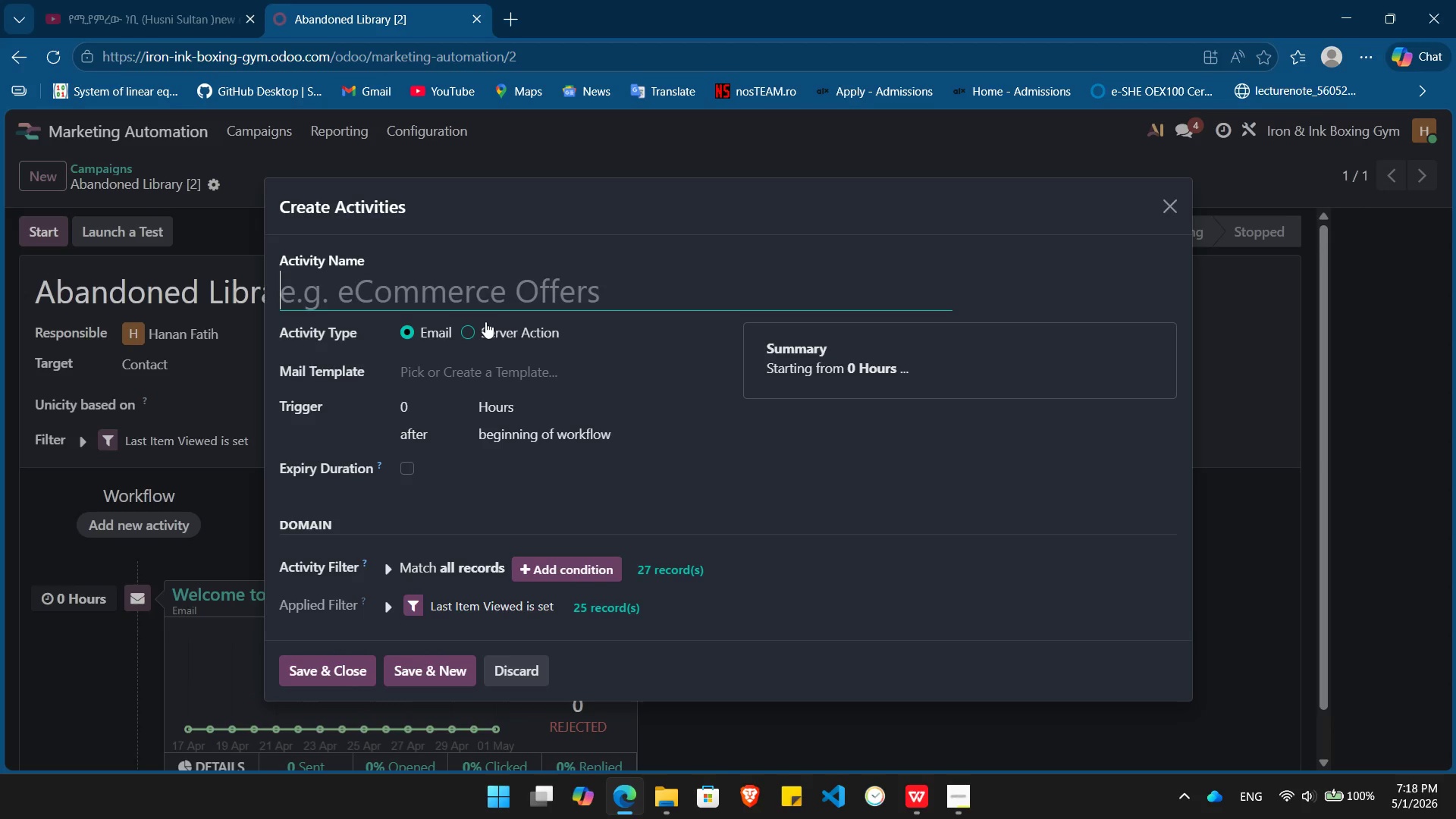 
wait(83.16)
 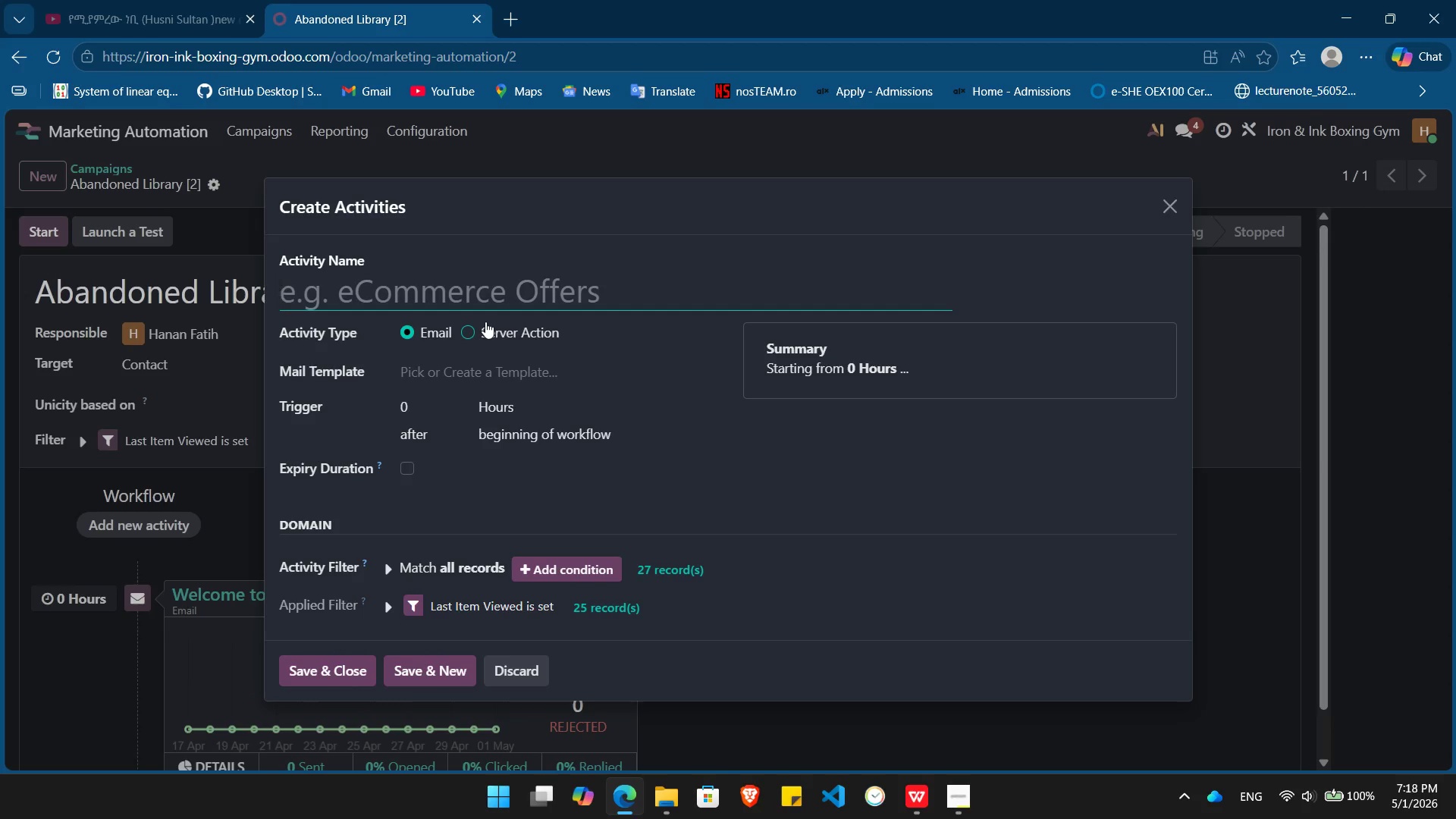 
type(R)
key(Backspace)
type(Gentle Reminder)
 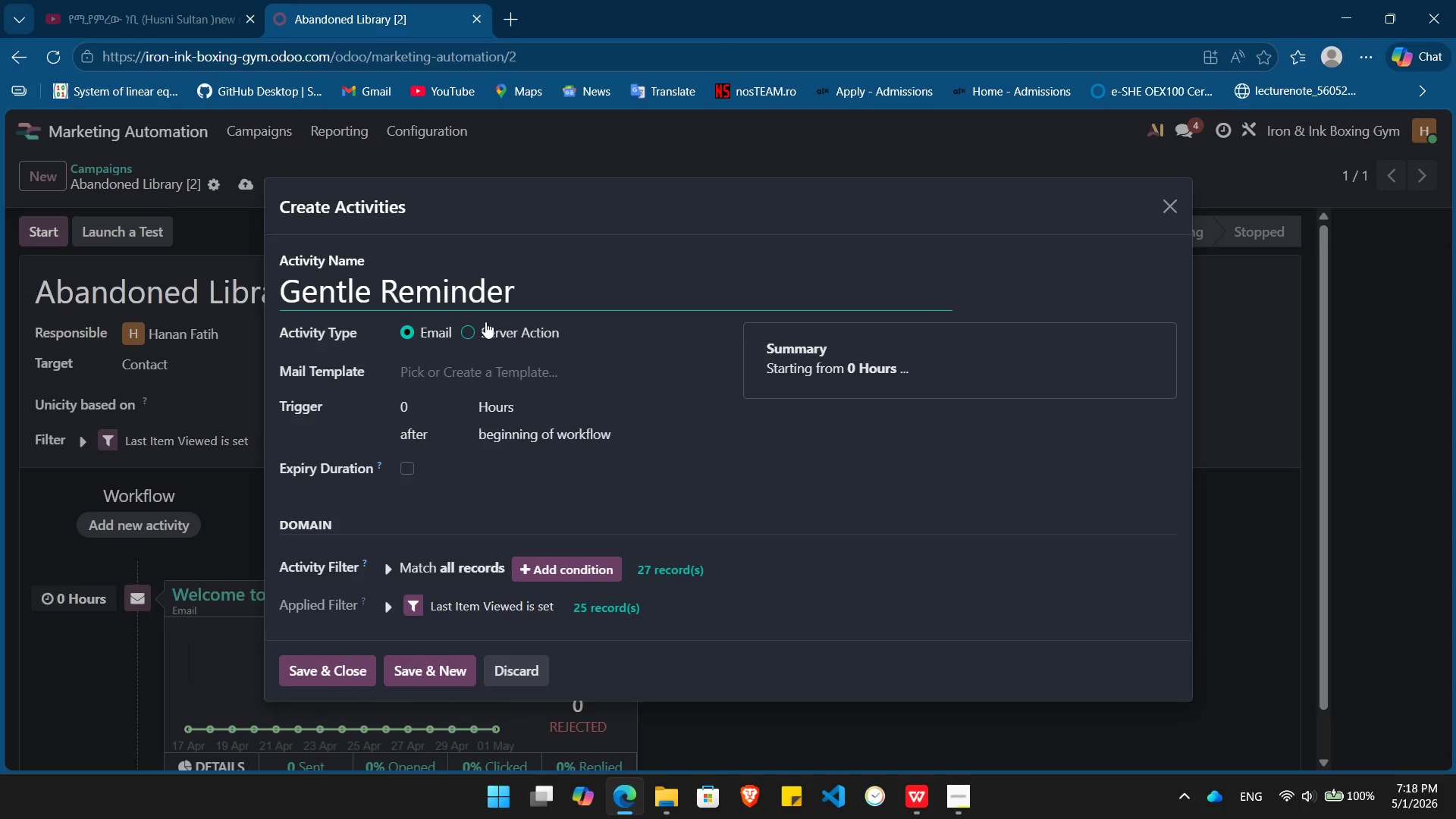 
left_click([418, 670])
 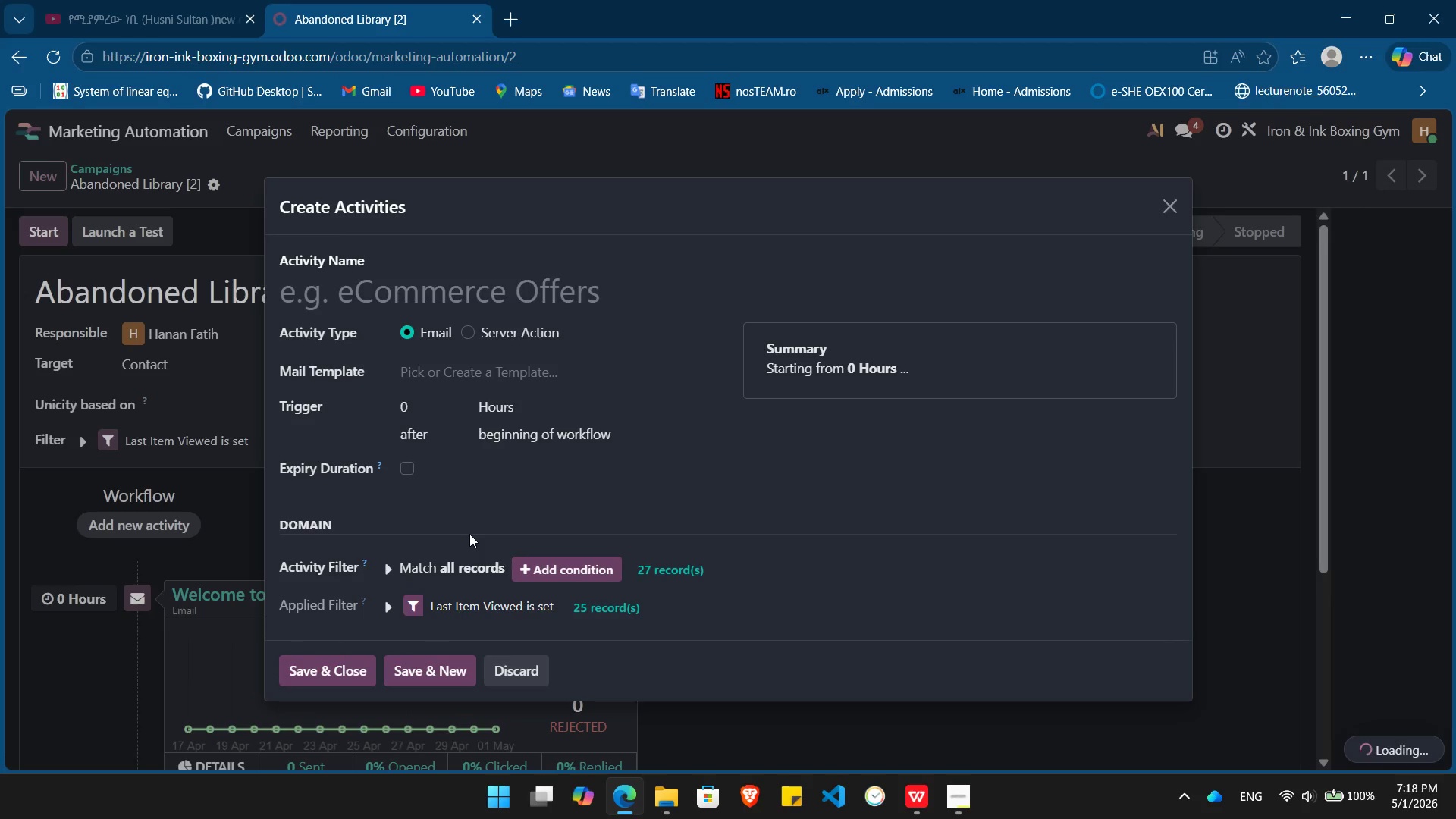 
left_click([397, 281])
 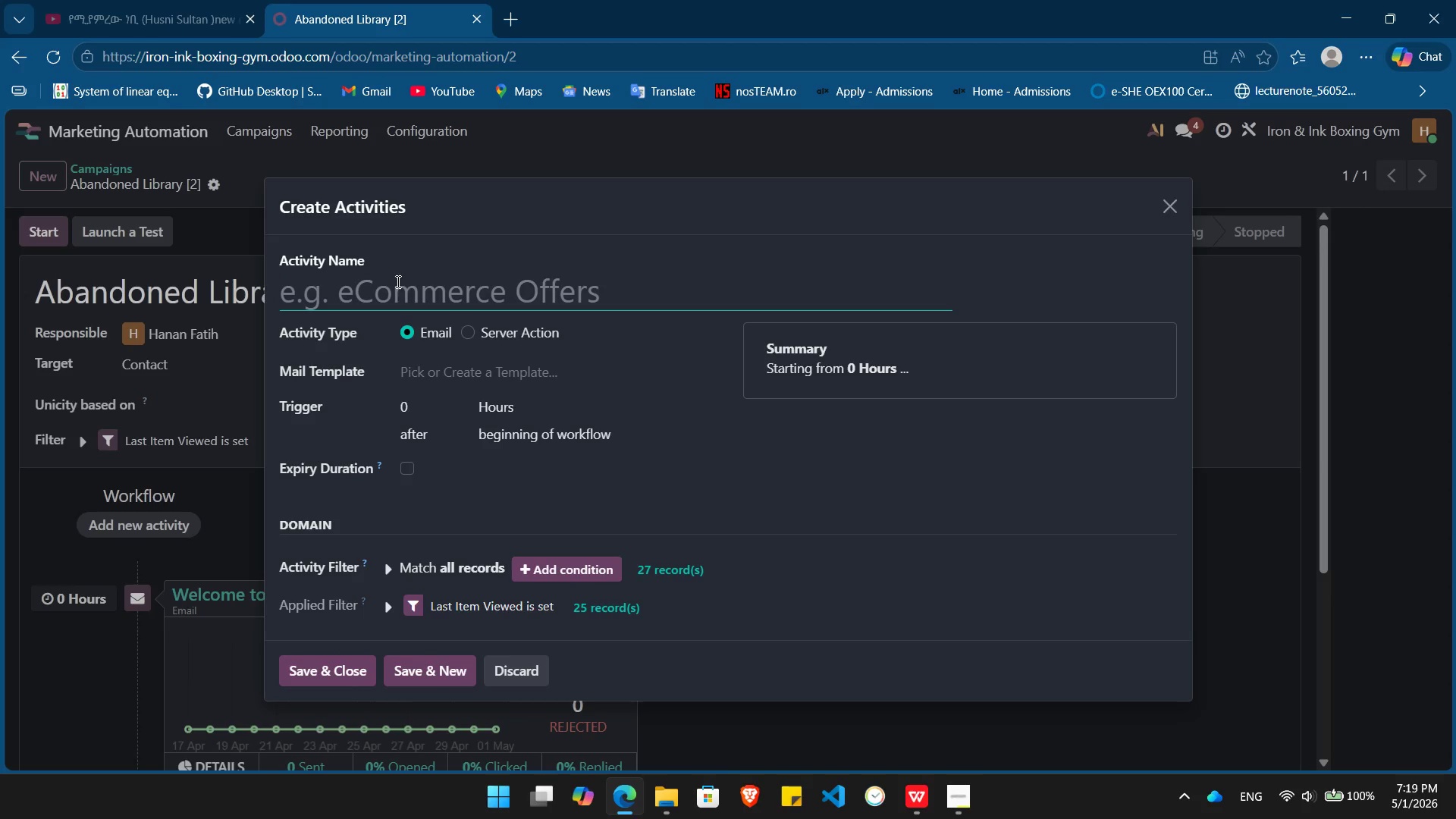 
wait(22.8)
 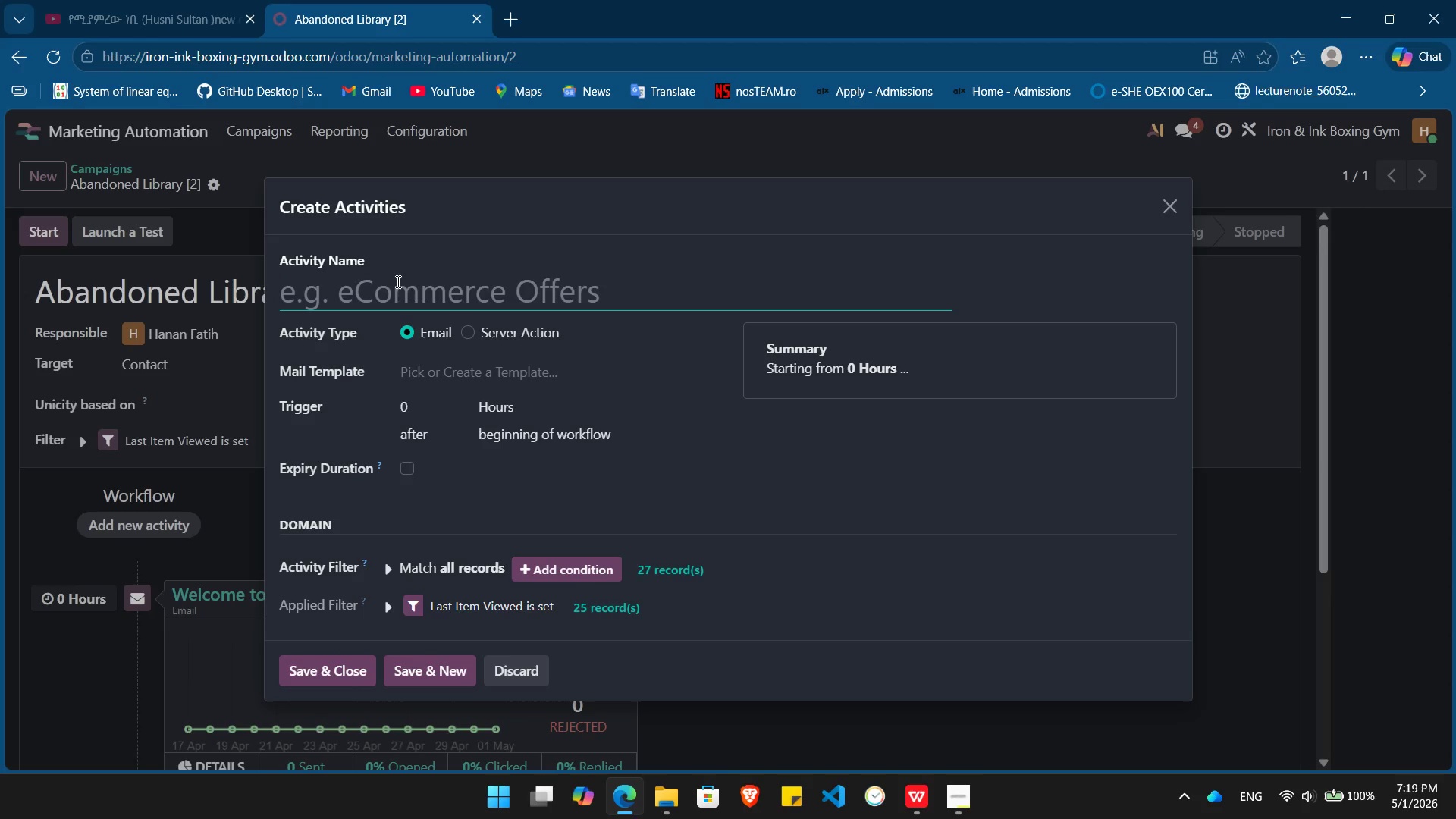 
key(Alt+Tab)
 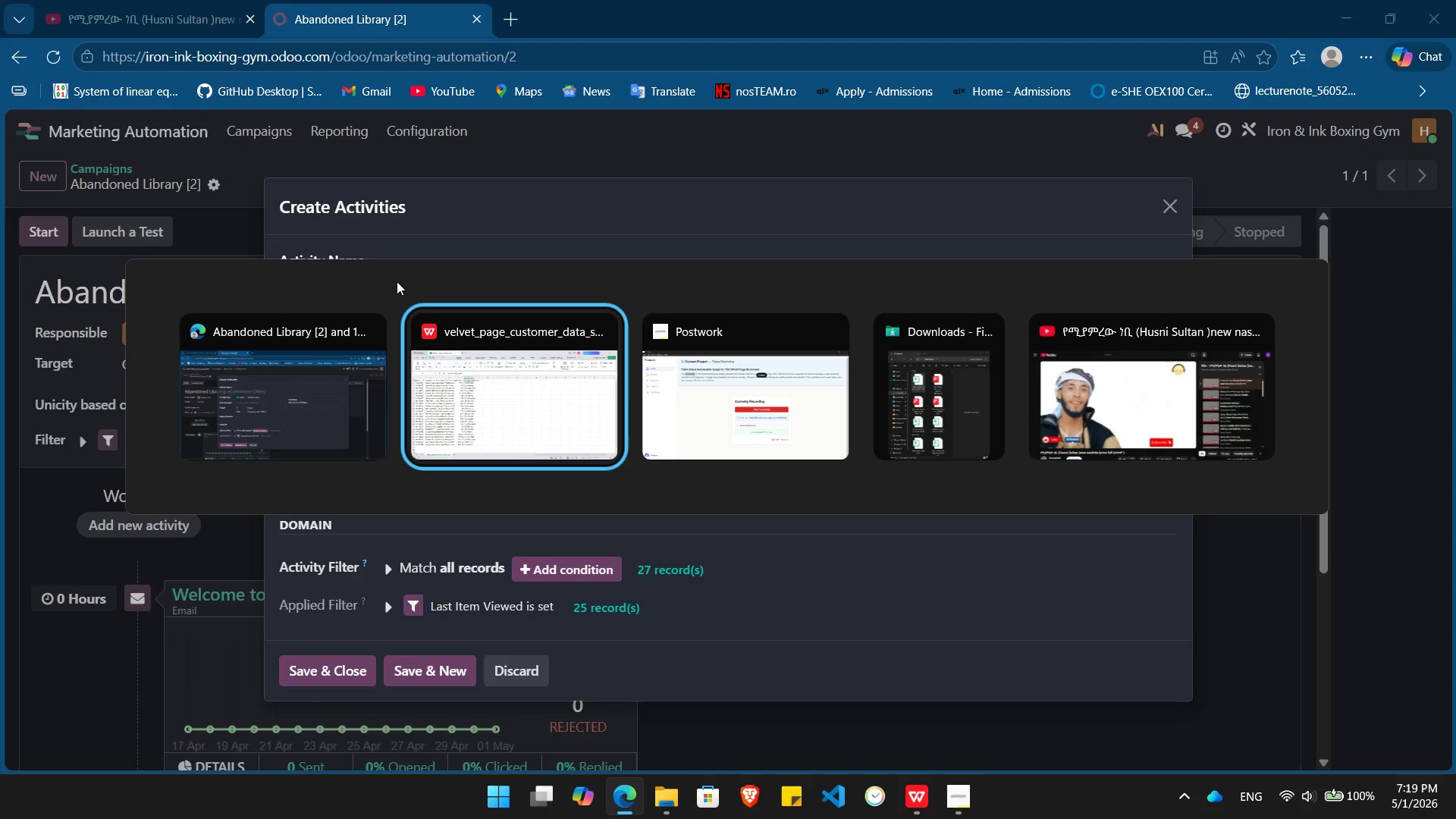 
key(Alt+Tab)